 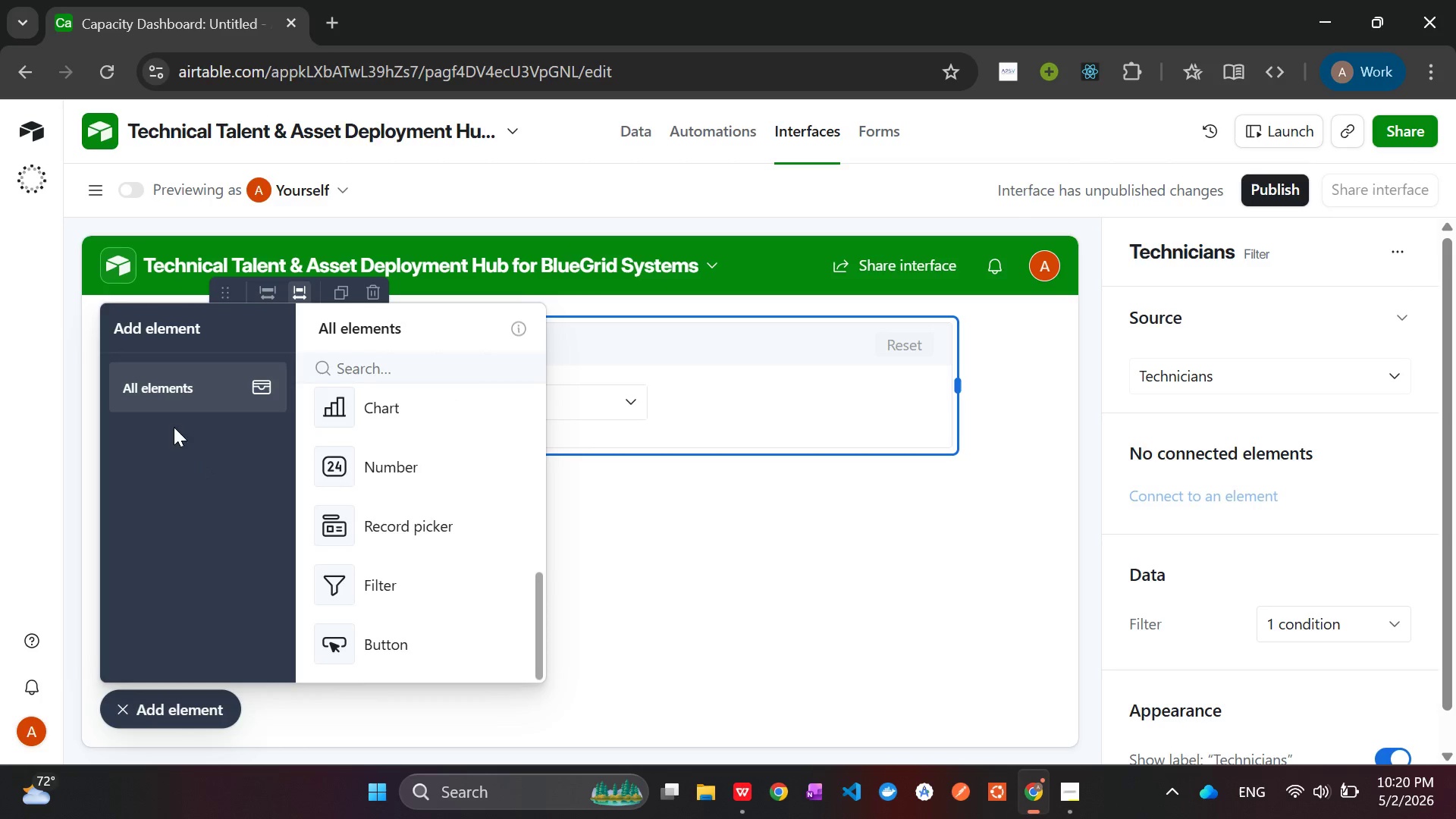 
left_click([397, 550])
 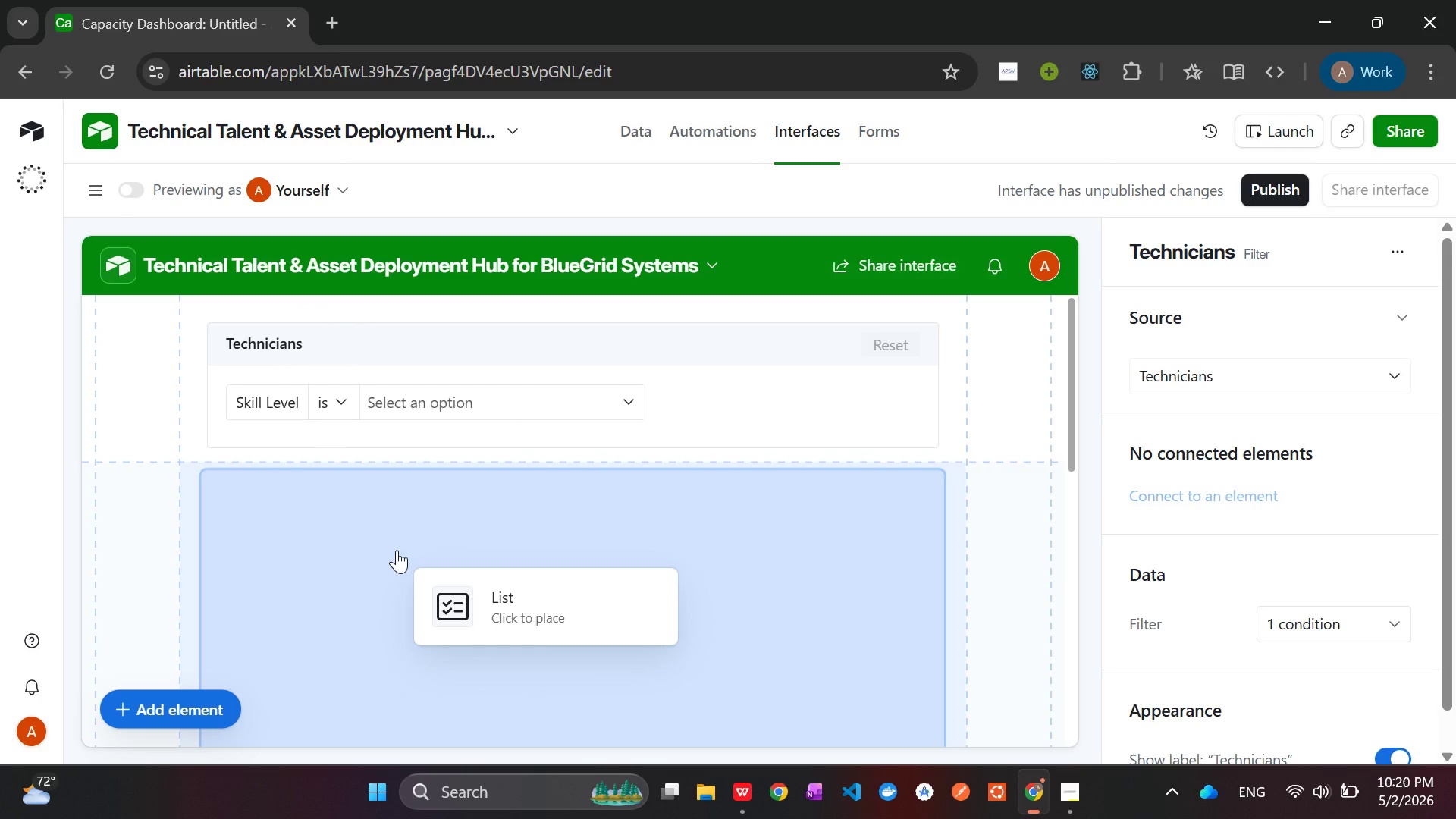 
left_click([397, 550])
 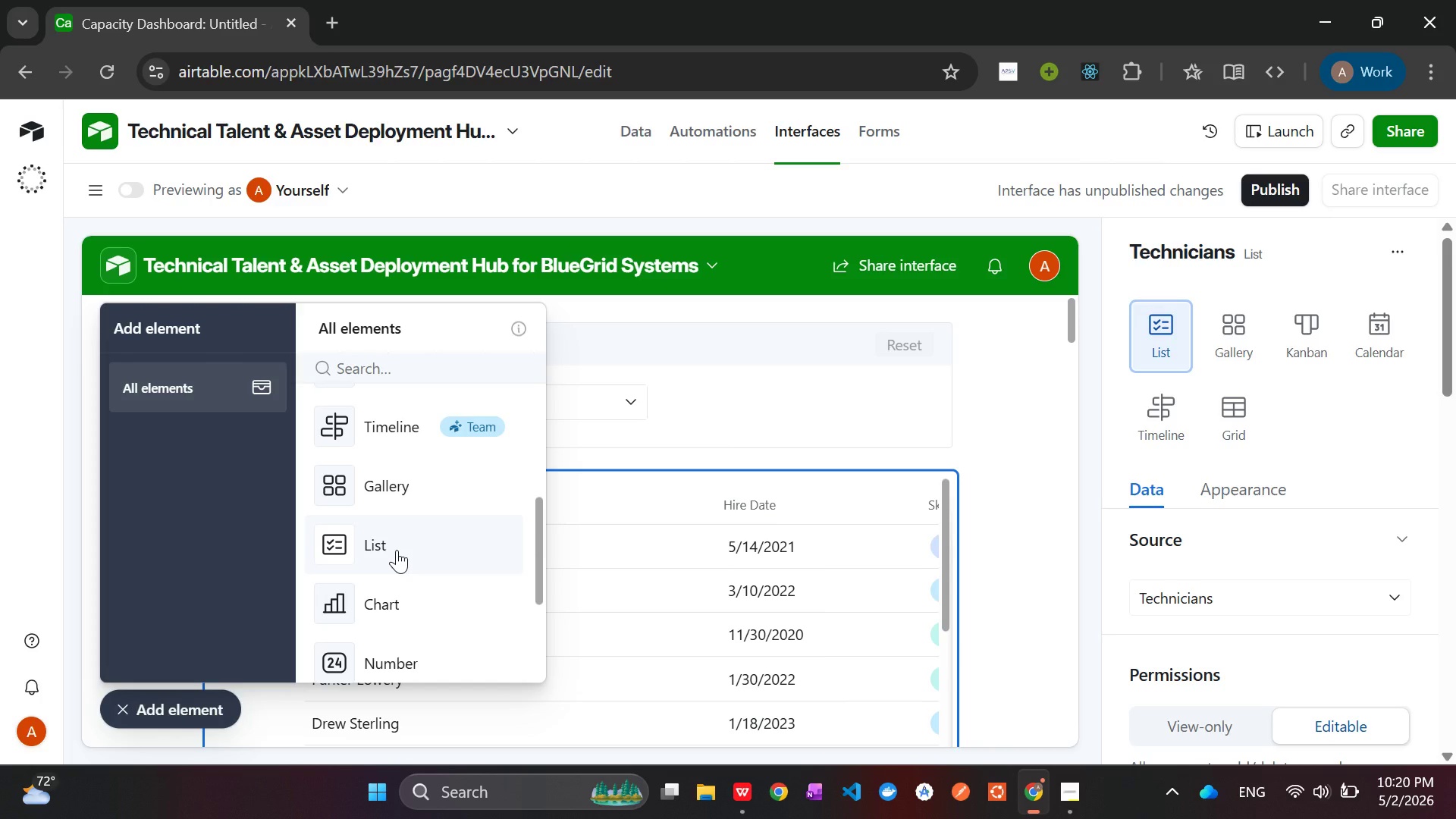 
wait(19.06)
 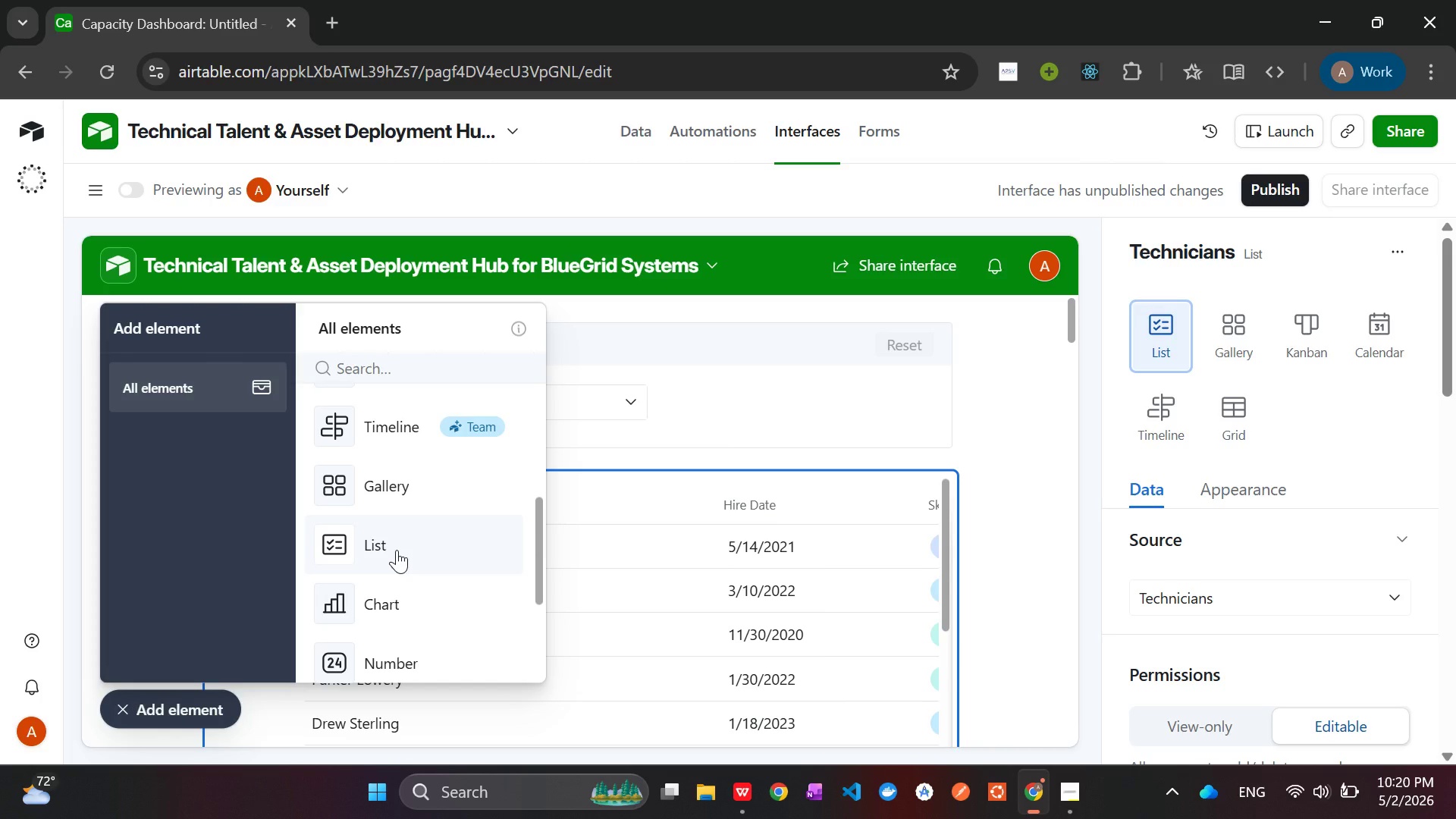 
left_click([1234, 397])
 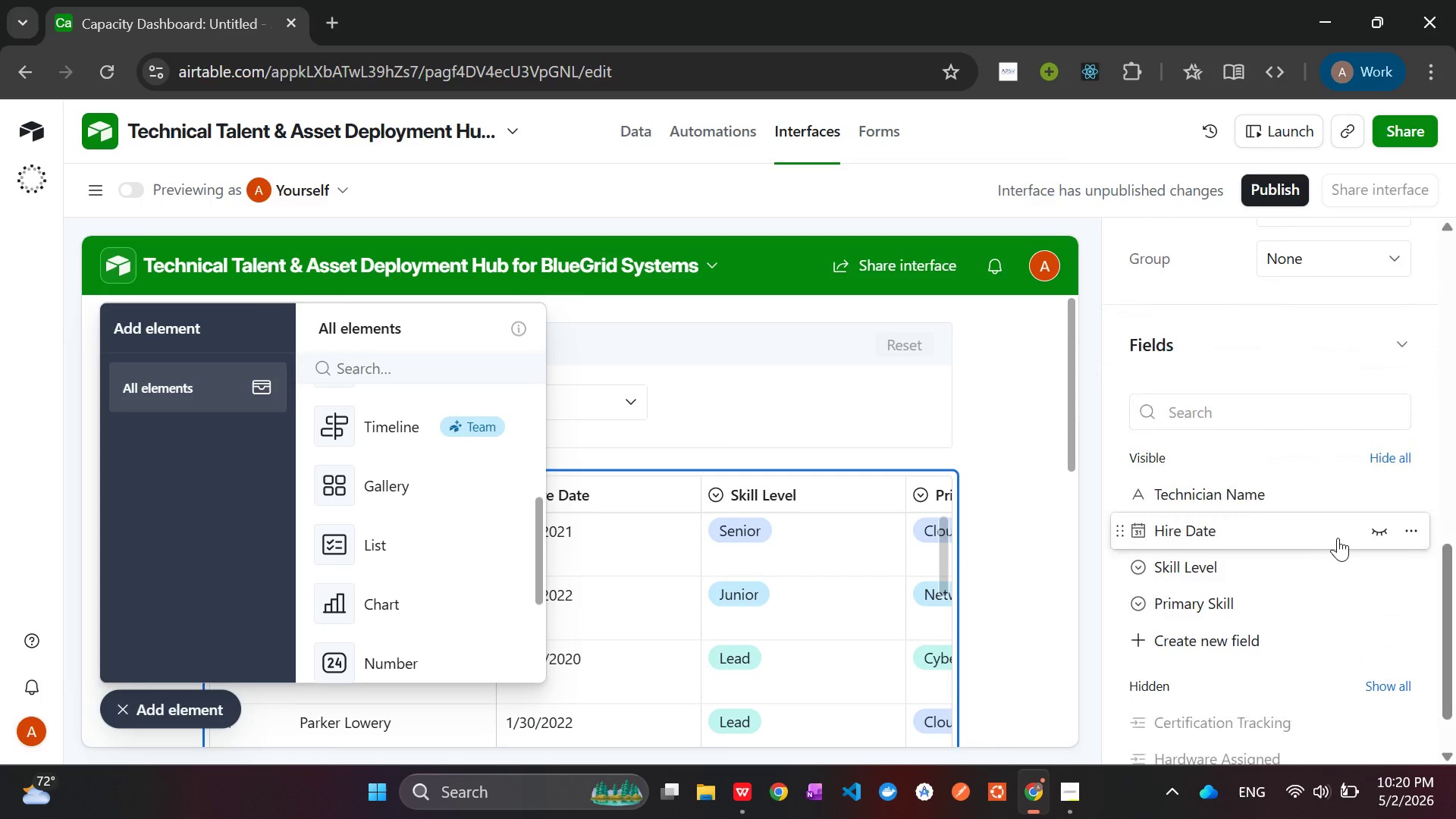 
wait(26.28)
 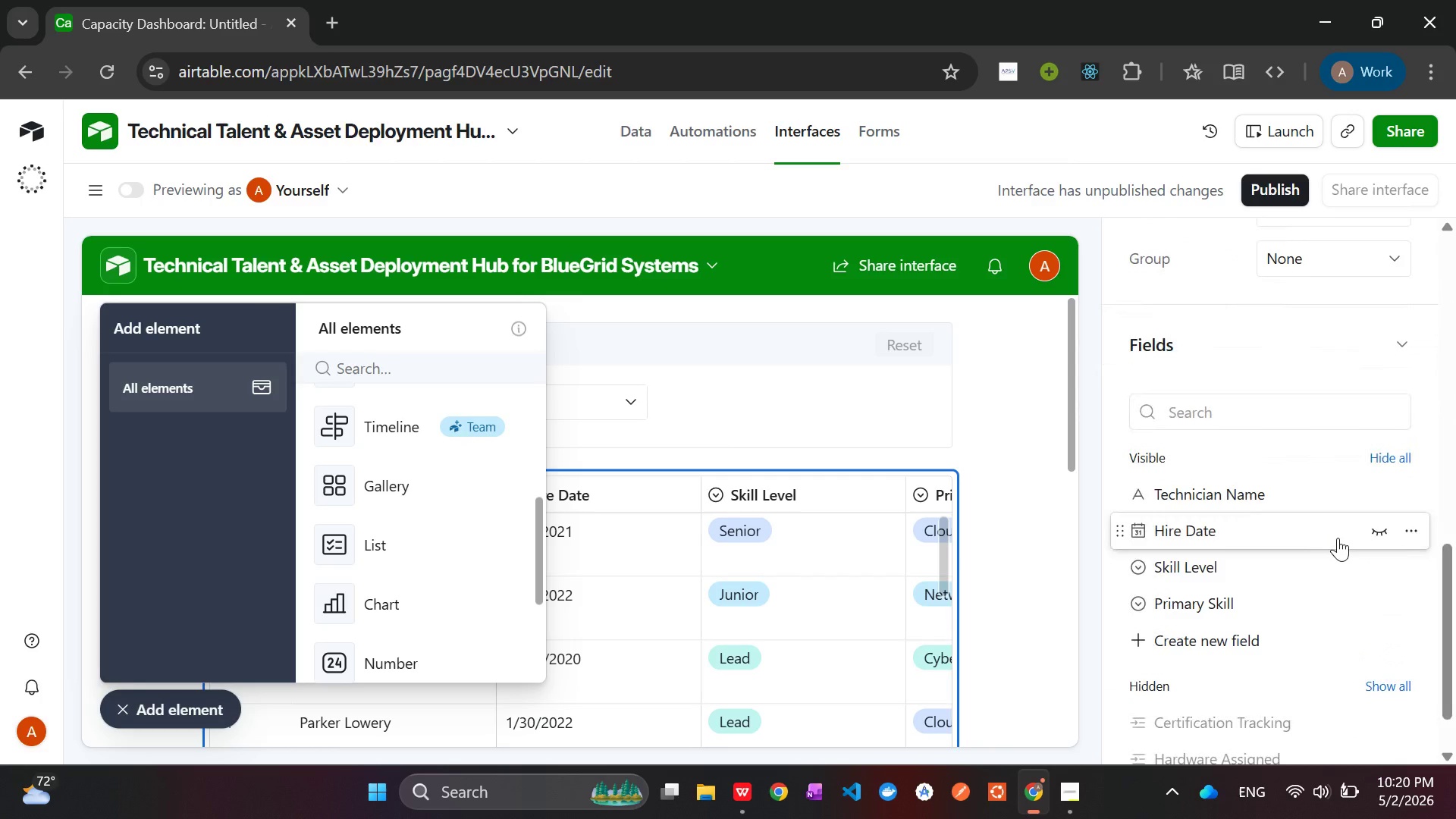 
left_click([1395, 608])
 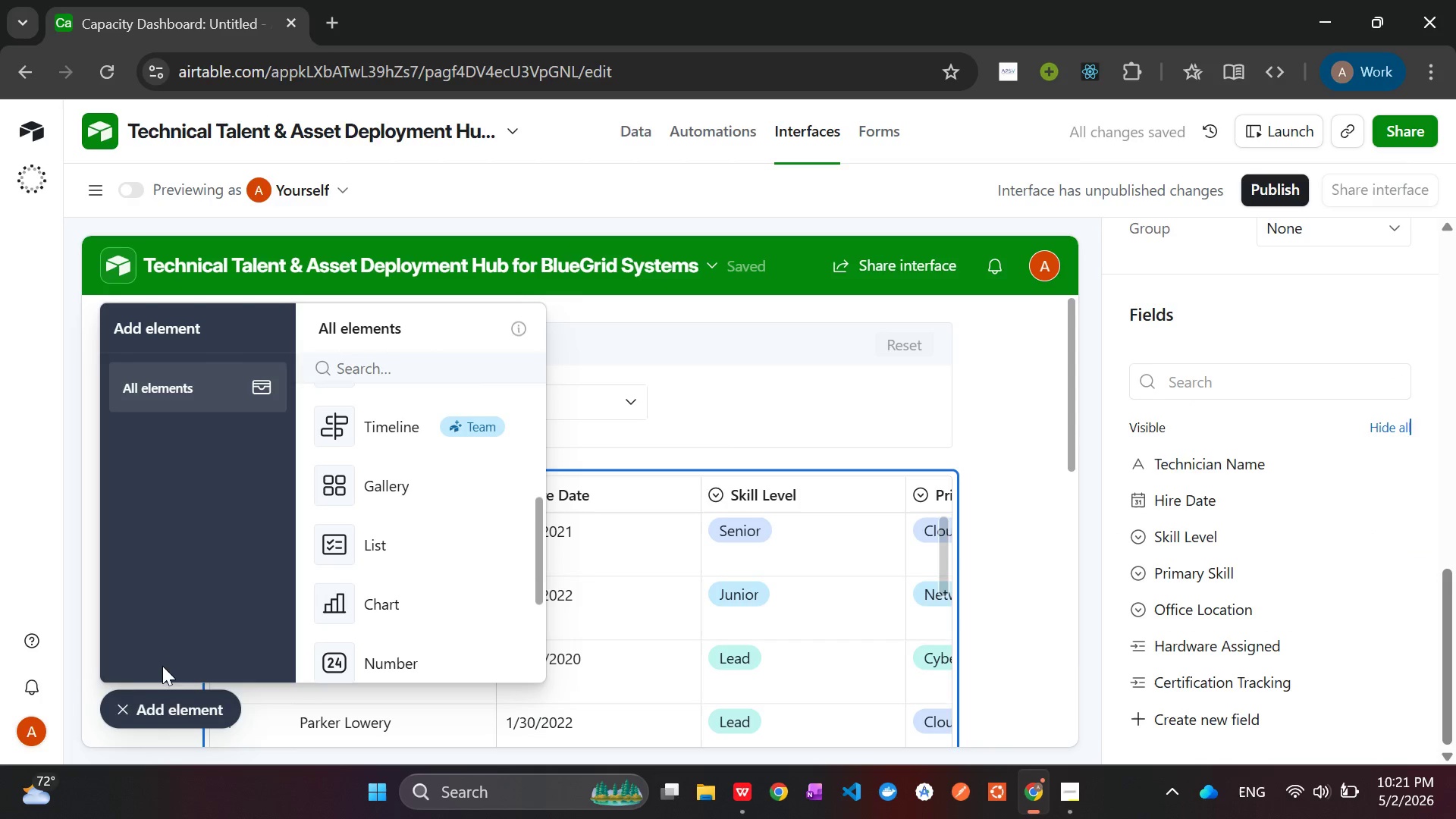 
left_click([119, 716])
 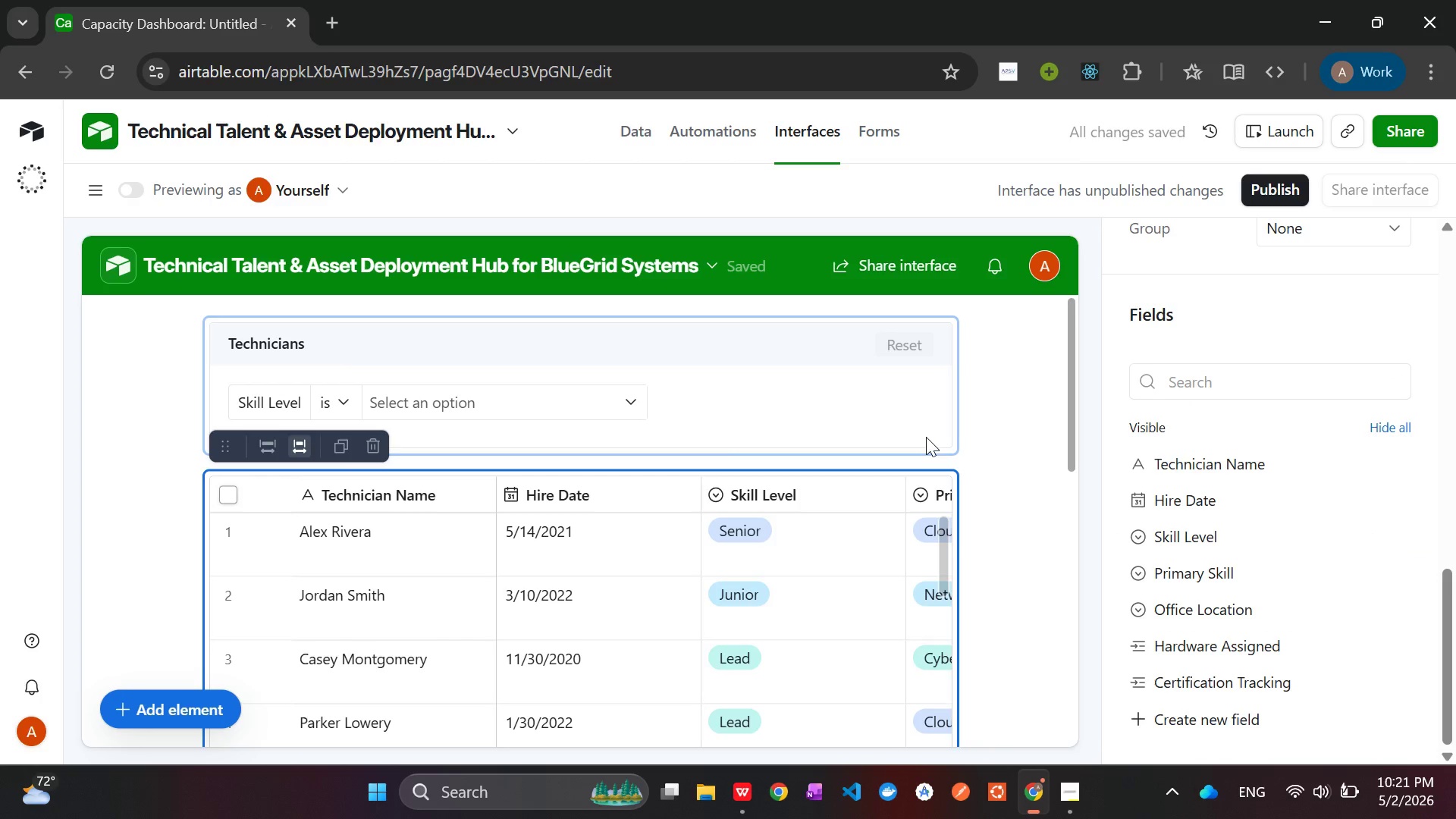 
left_click([993, 410])
 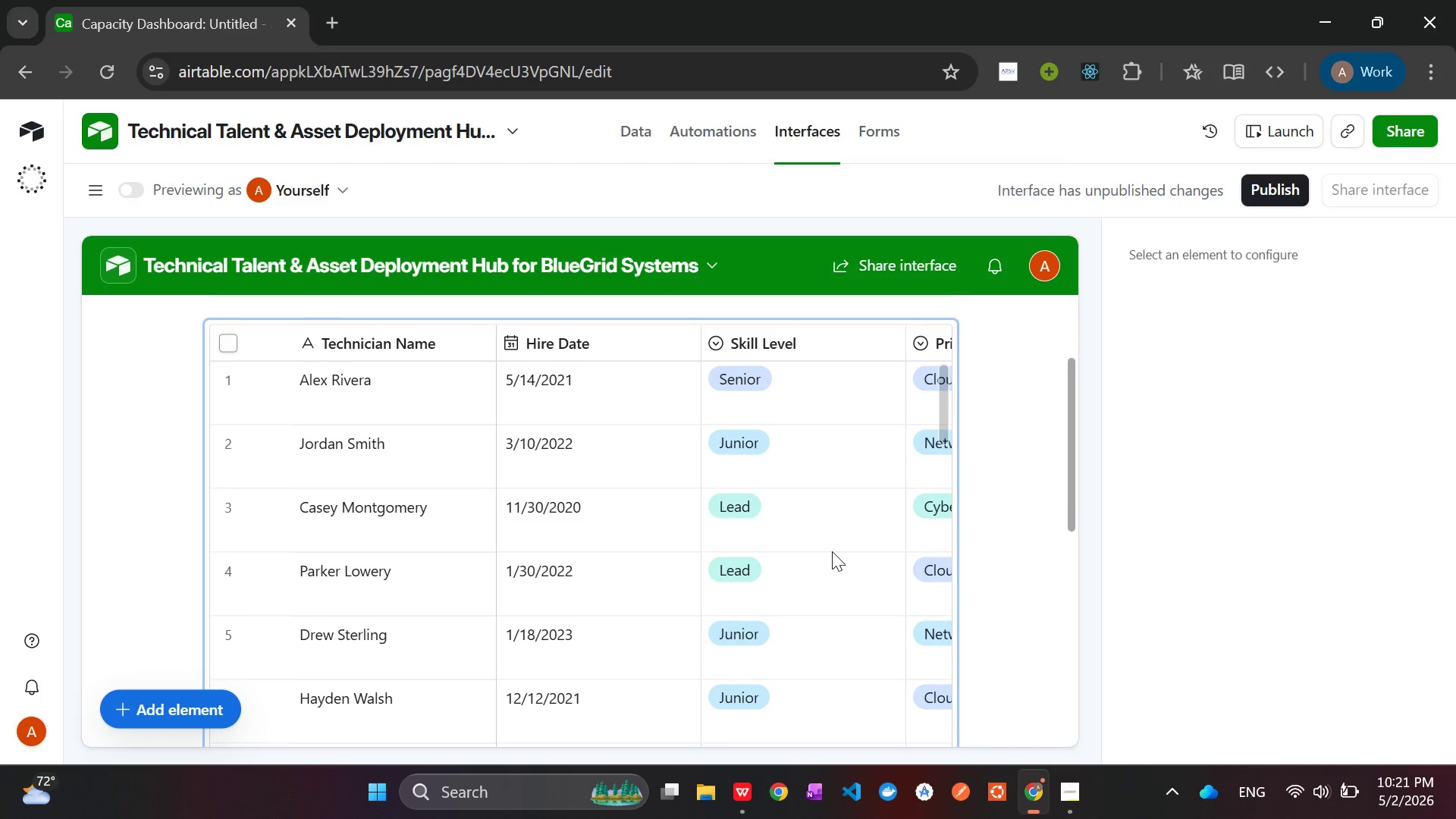 
wait(5.81)
 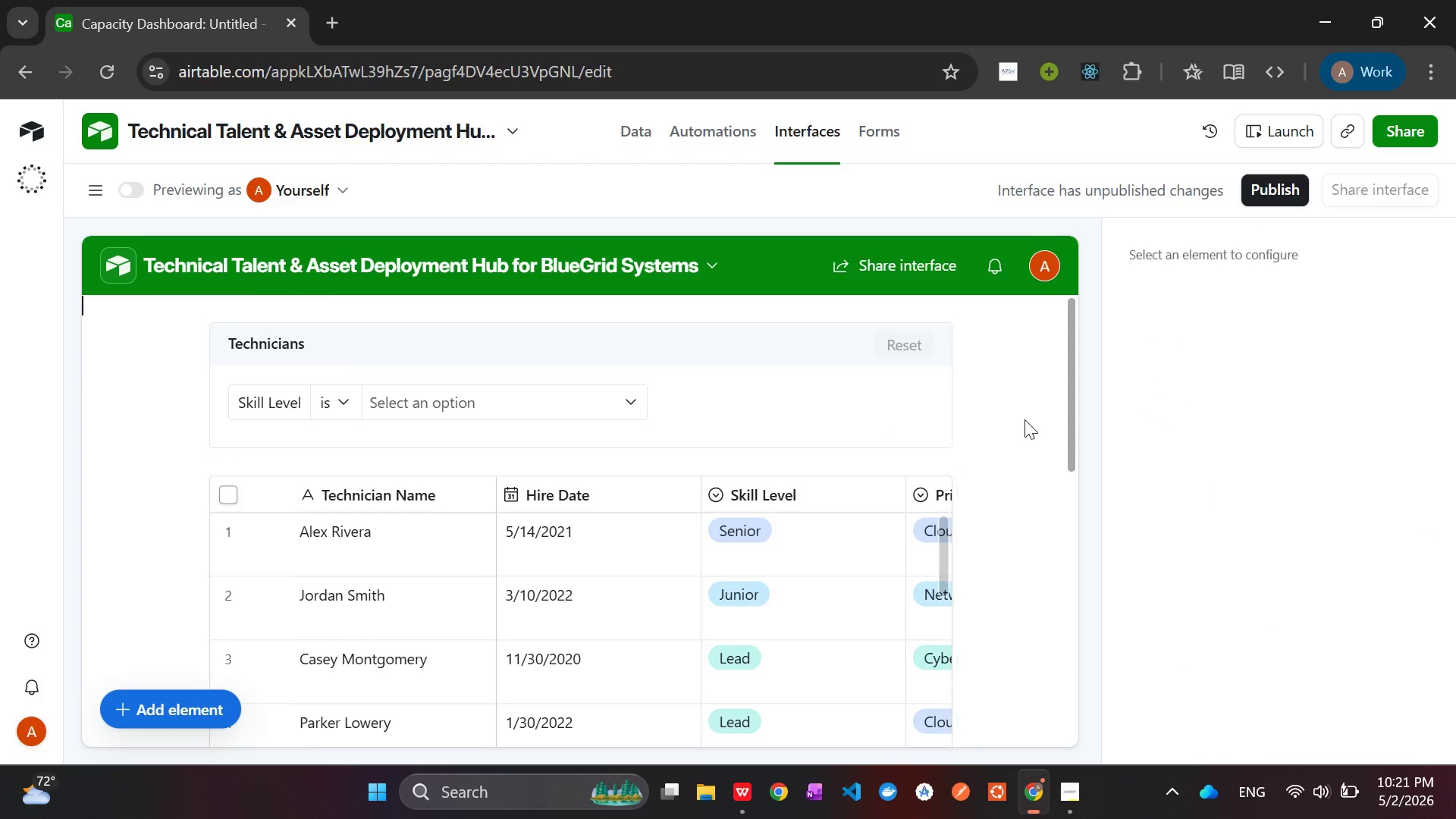 
left_click([825, 639])
 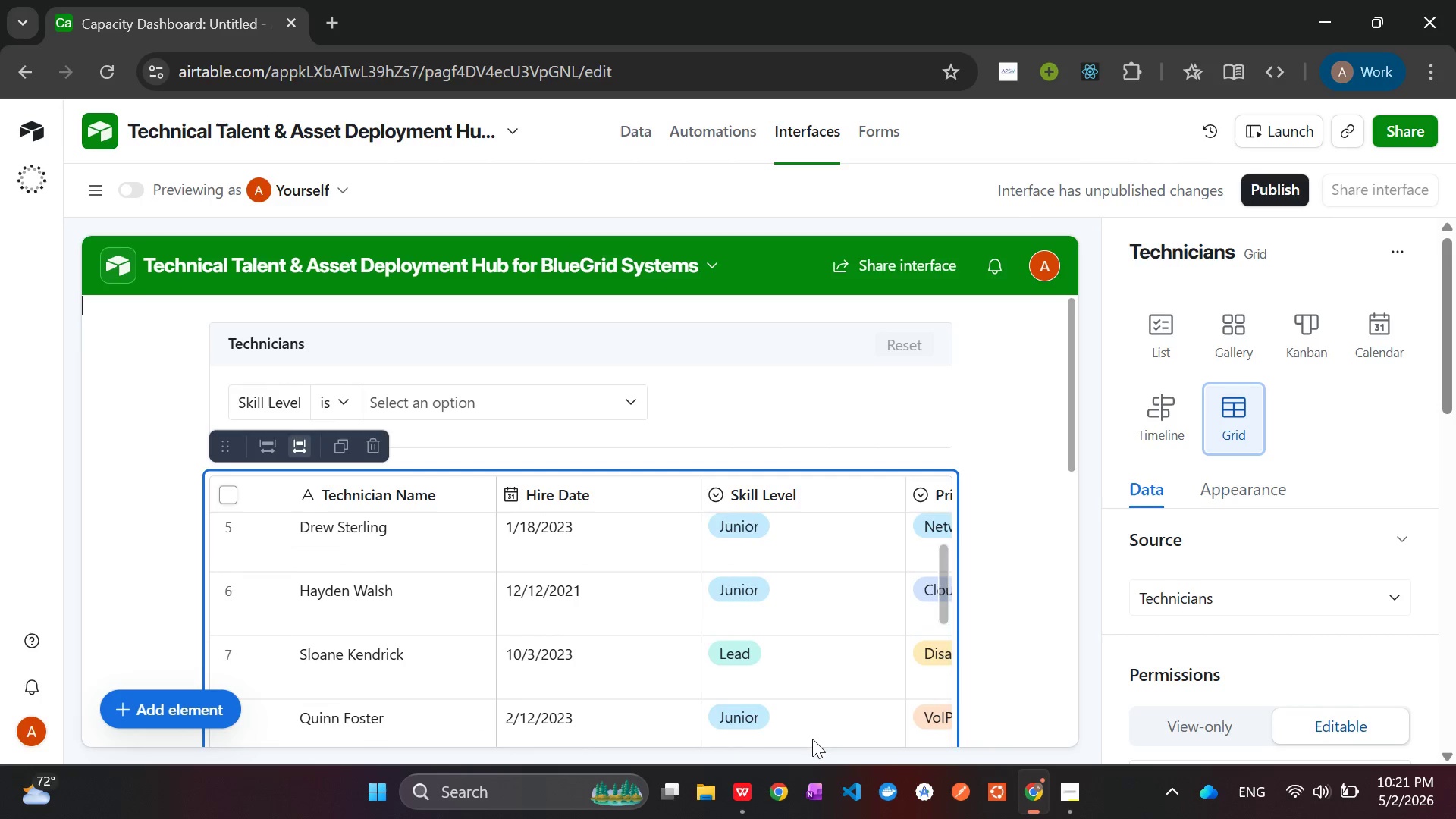 
wait(6.5)
 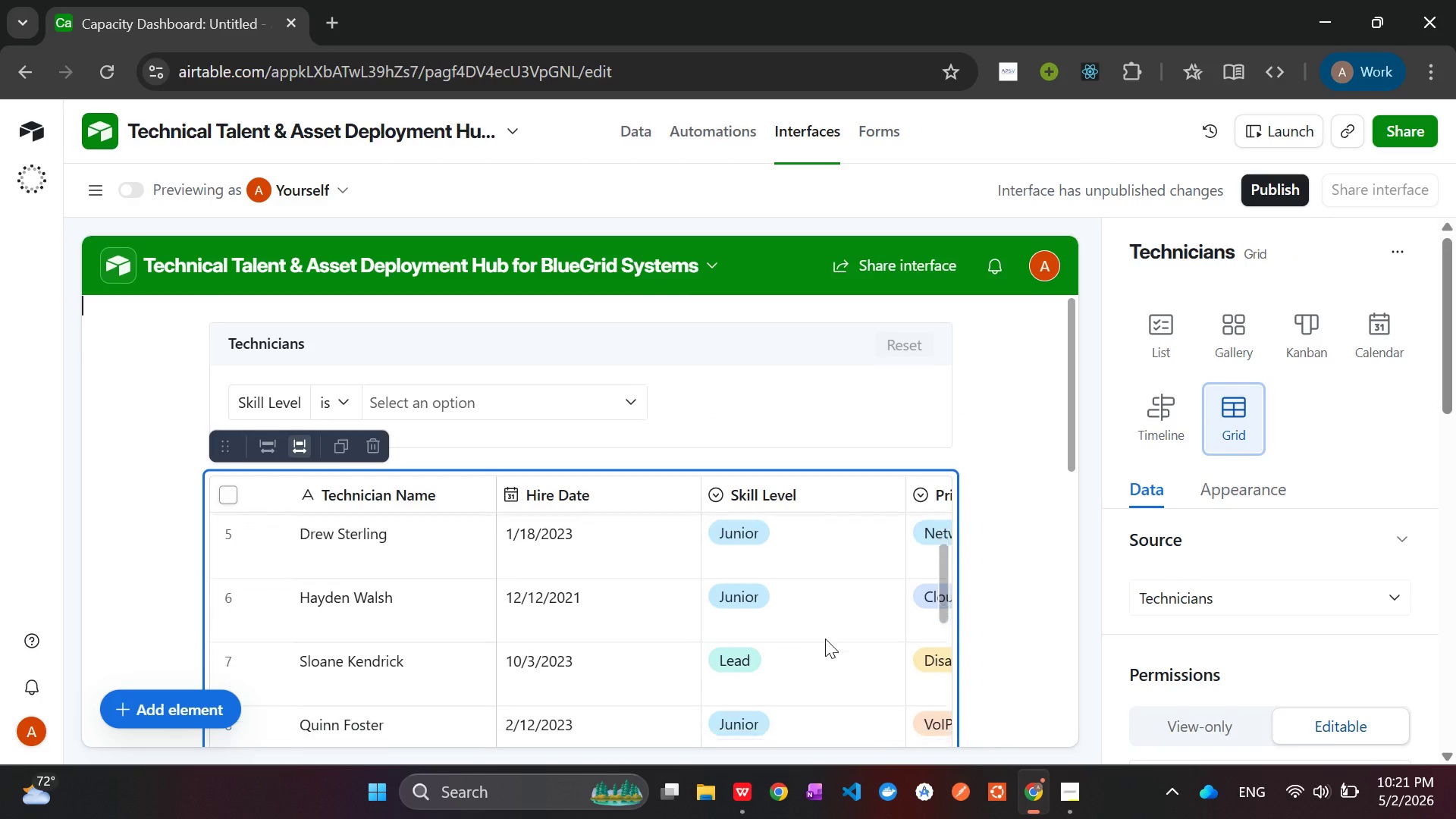 
left_click([632, 397])
 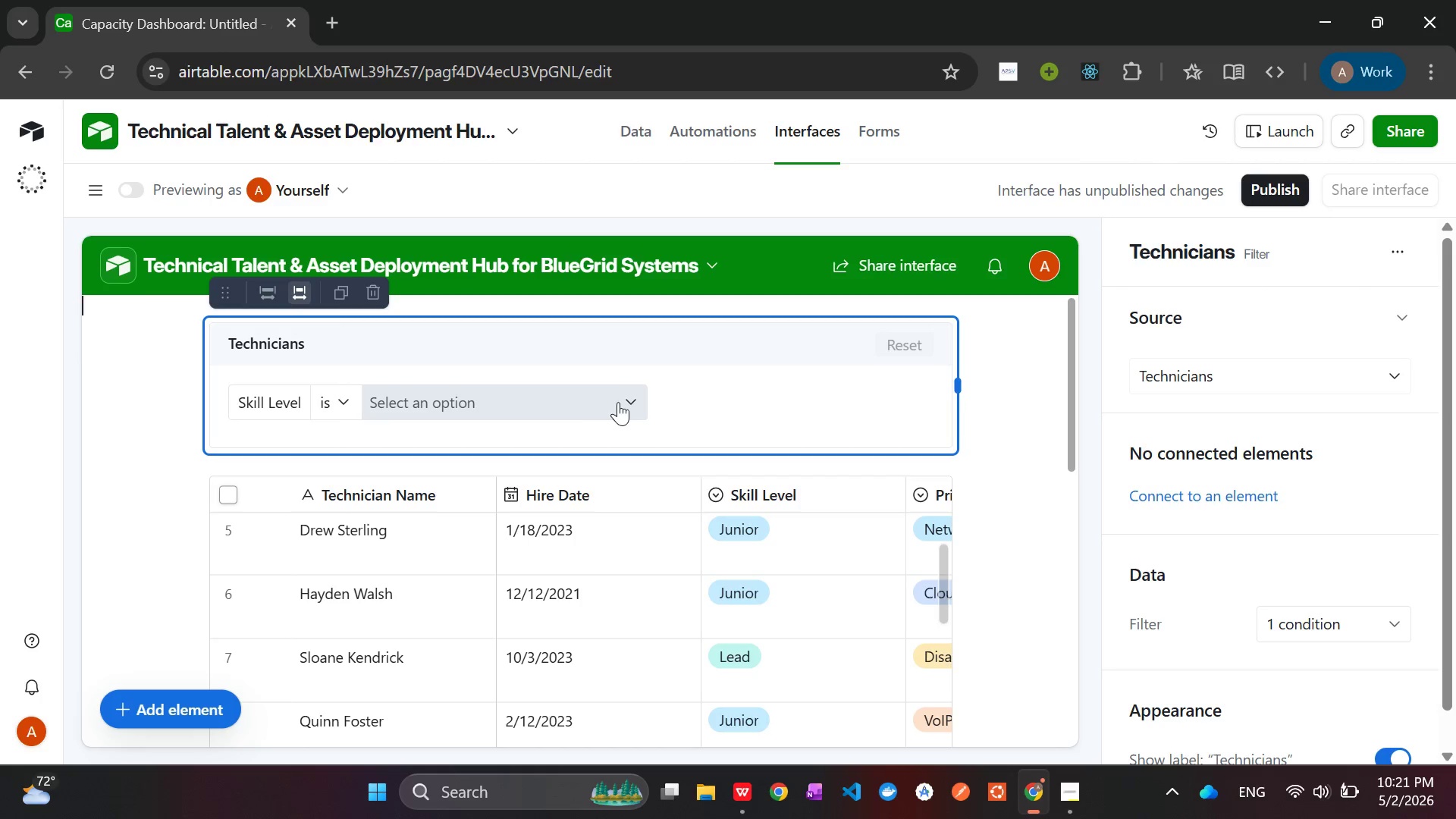 
left_click([621, 402])
 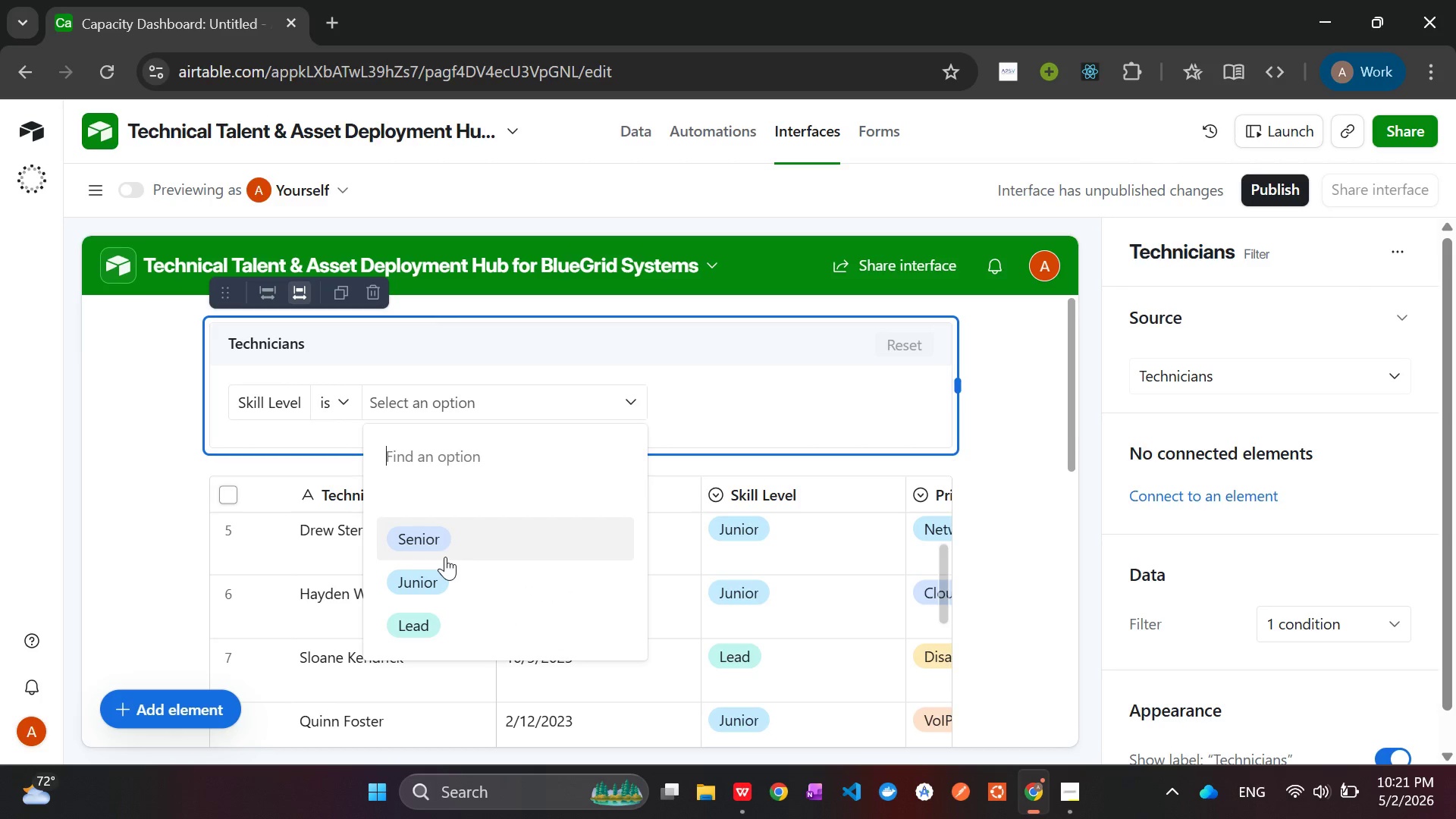 
left_click([445, 557])
 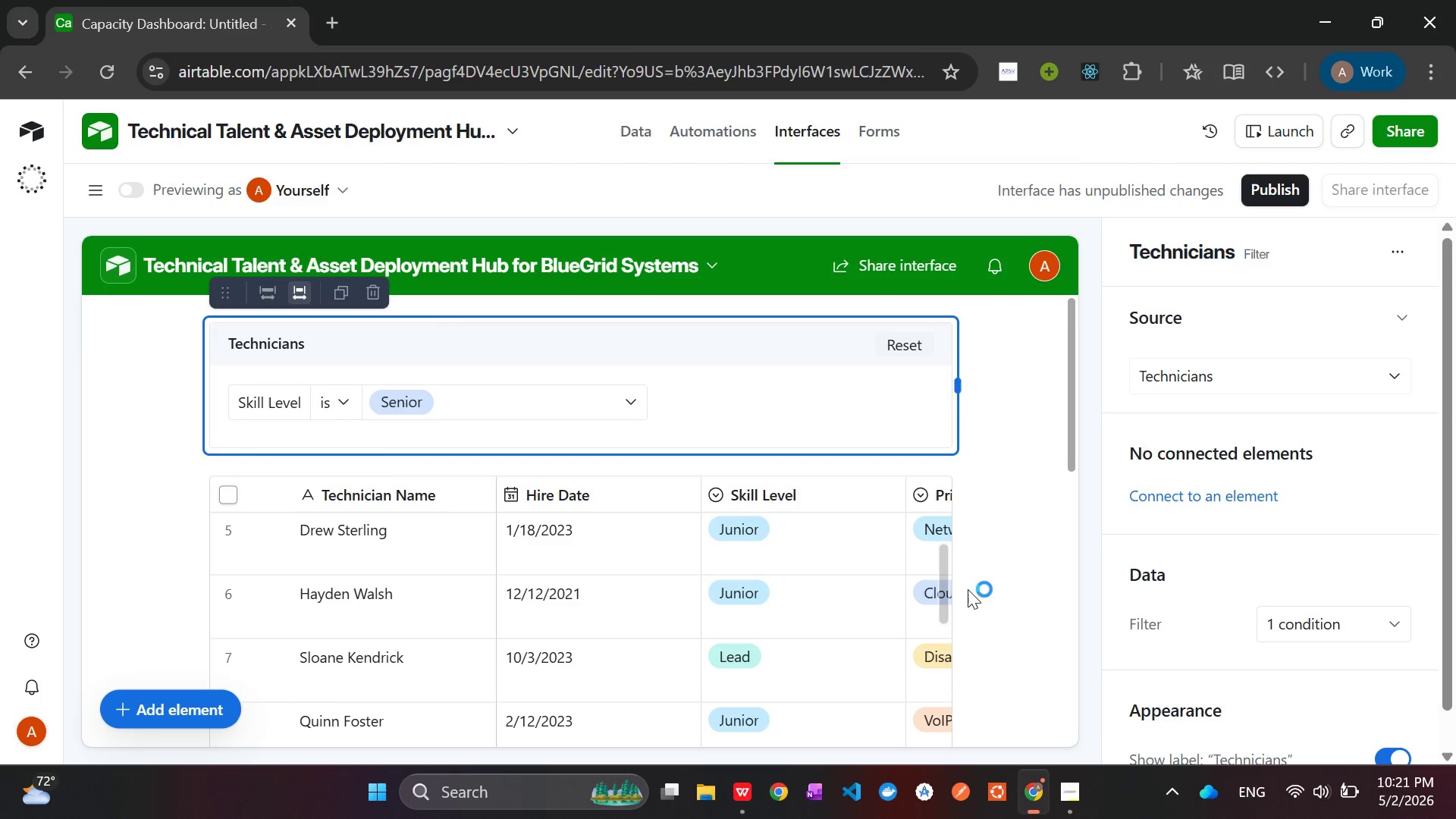 
wait(5.59)
 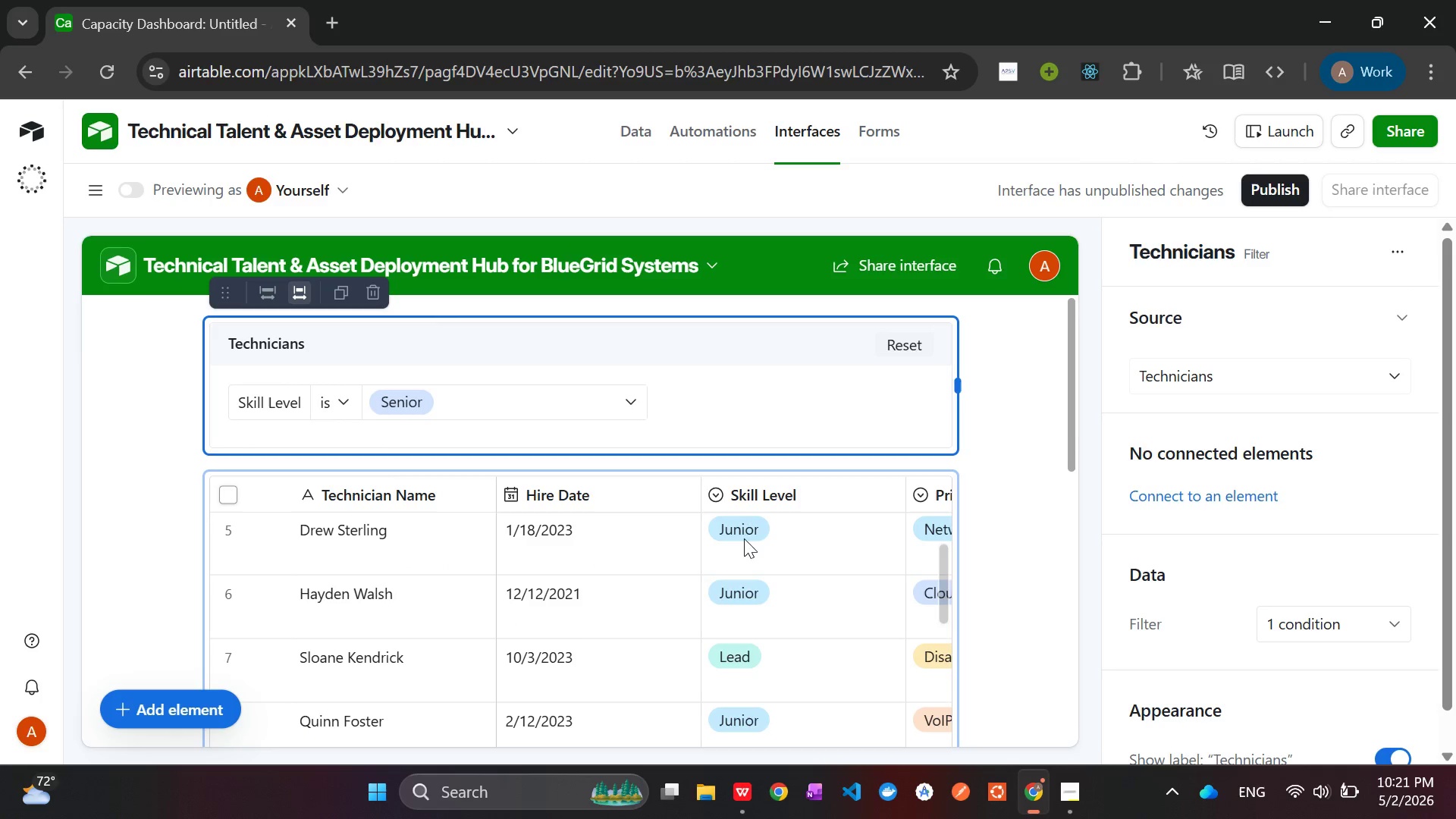 
left_click([787, 573])
 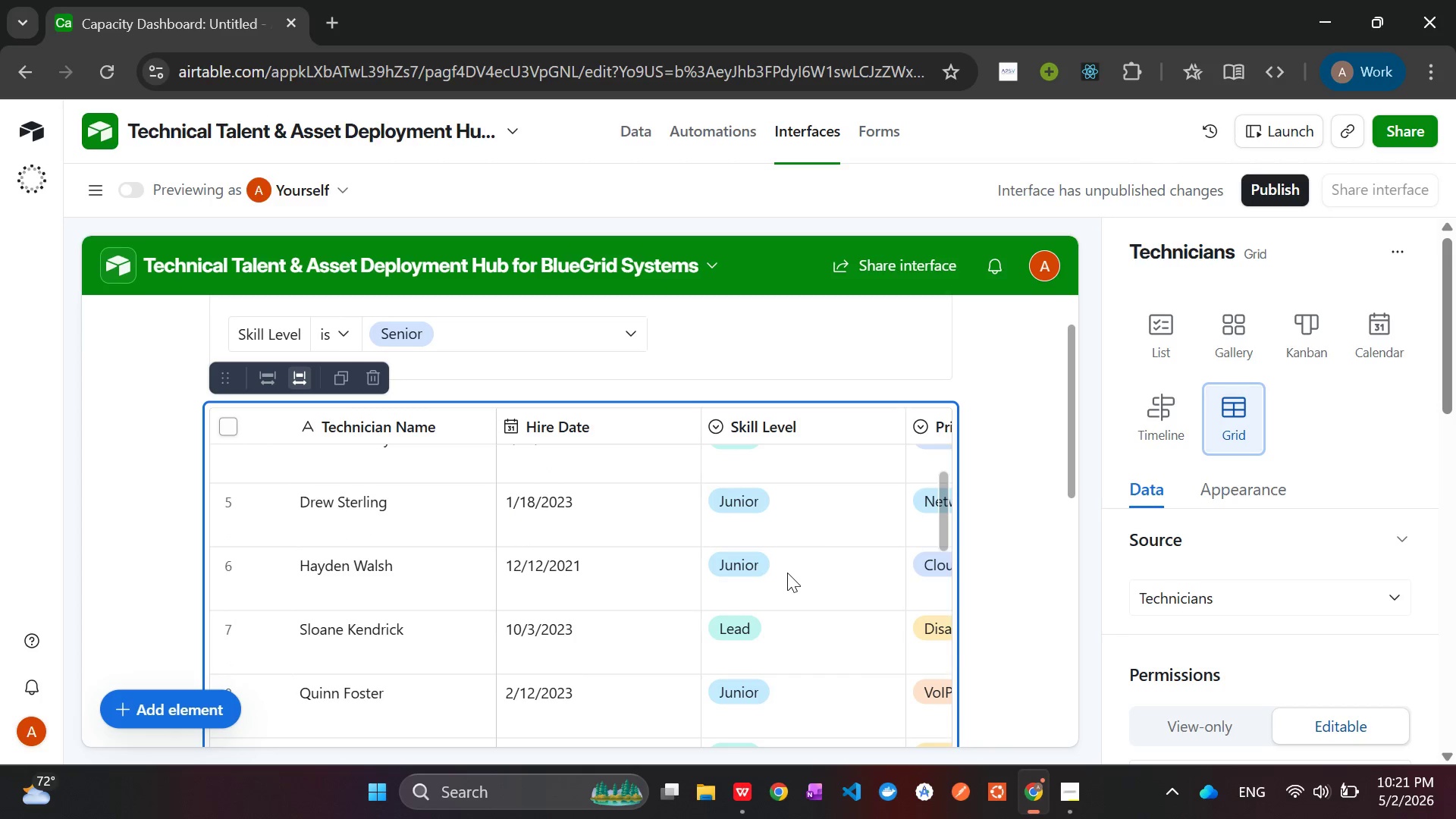 
wait(8.06)
 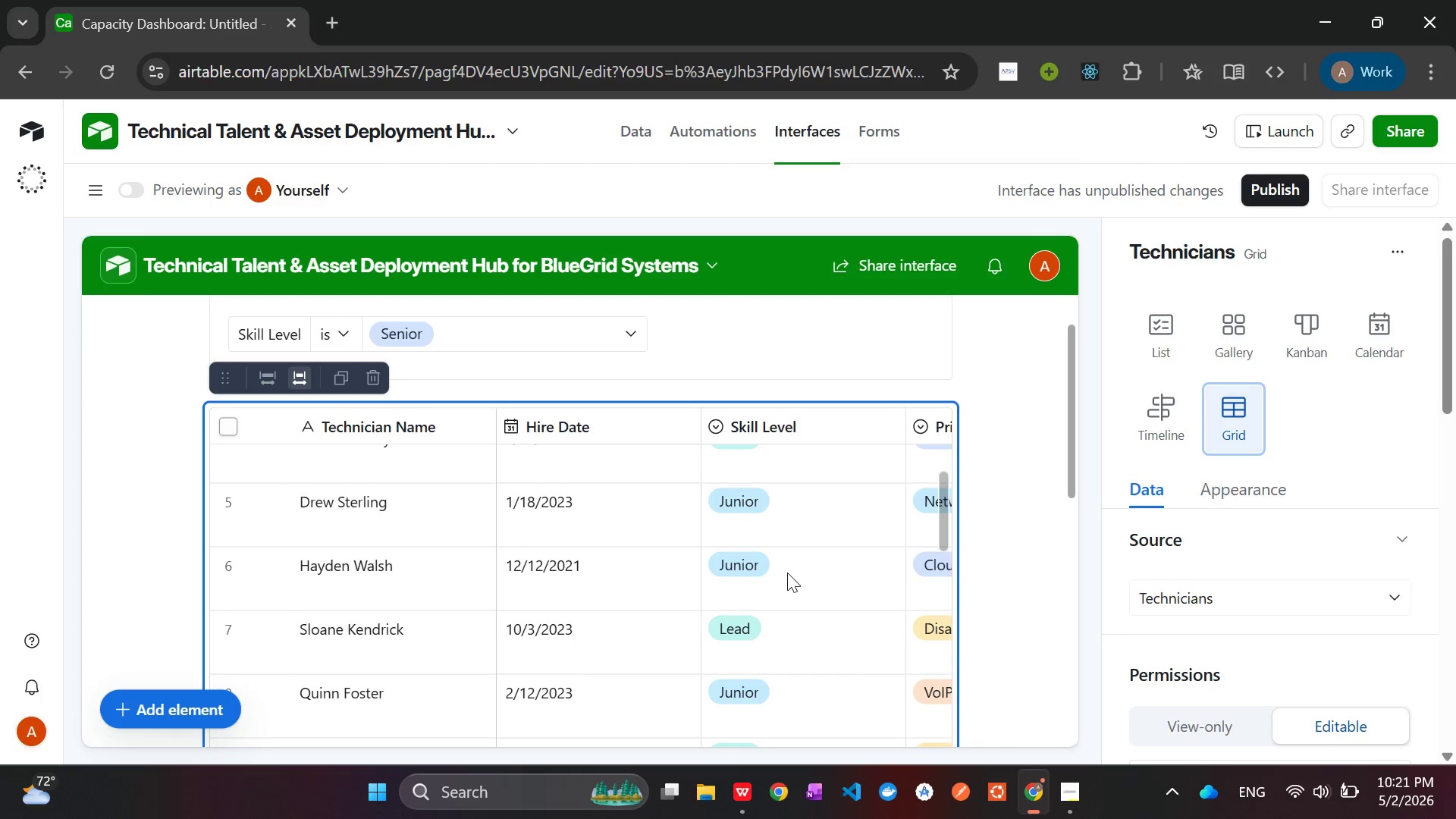 
left_click([589, 358])
 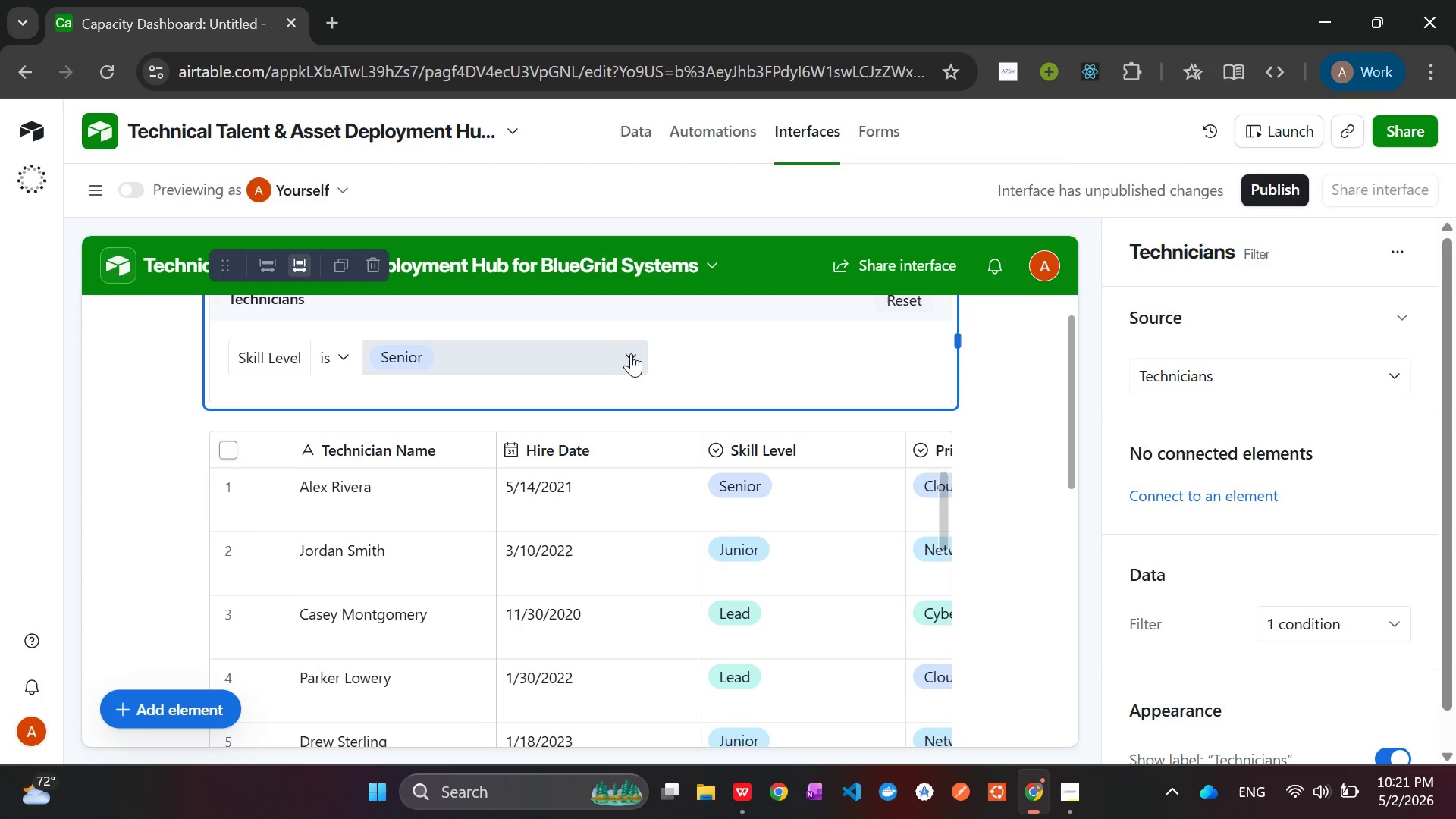 
left_click([637, 352])
 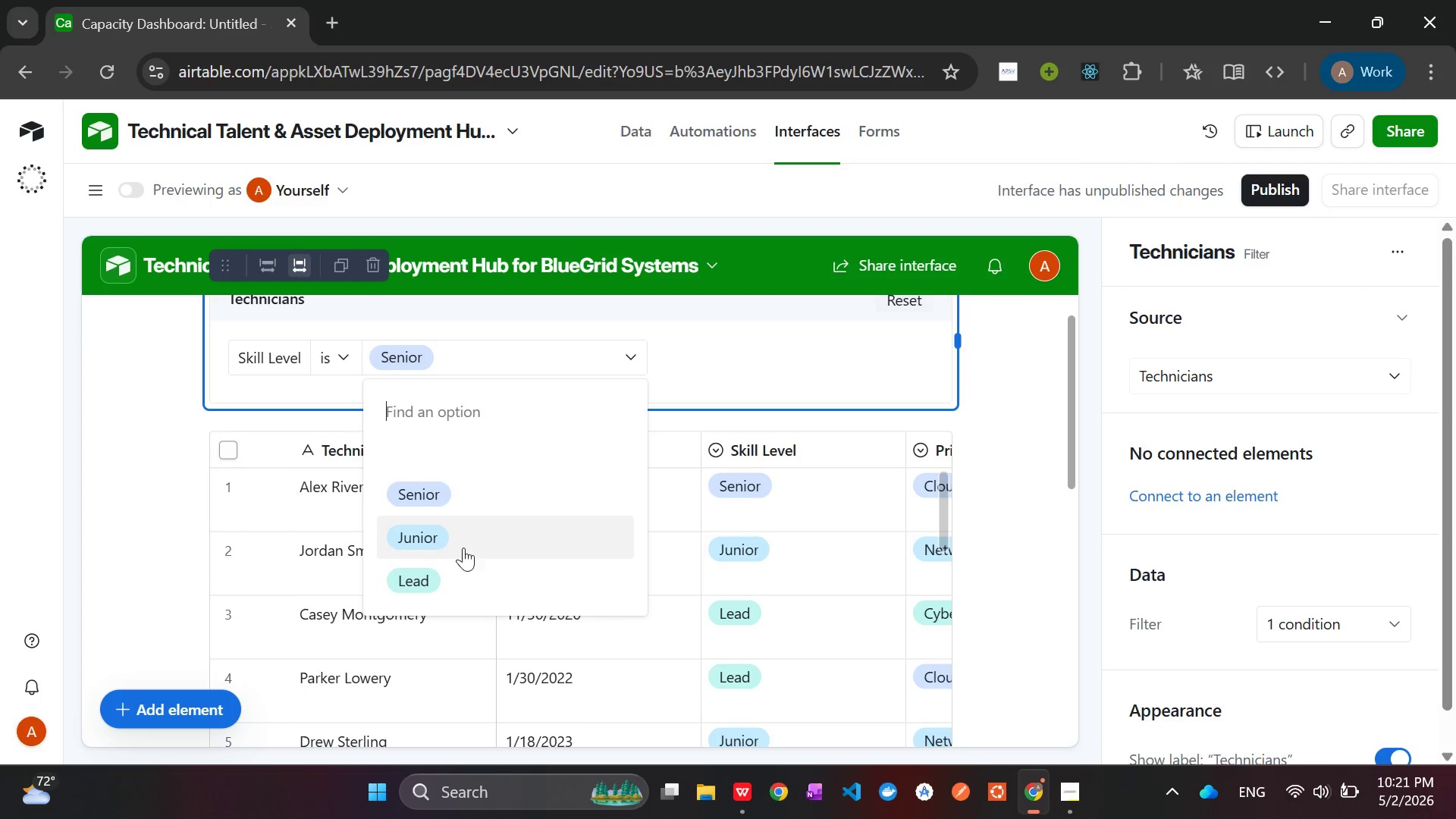 
left_click([447, 569])
 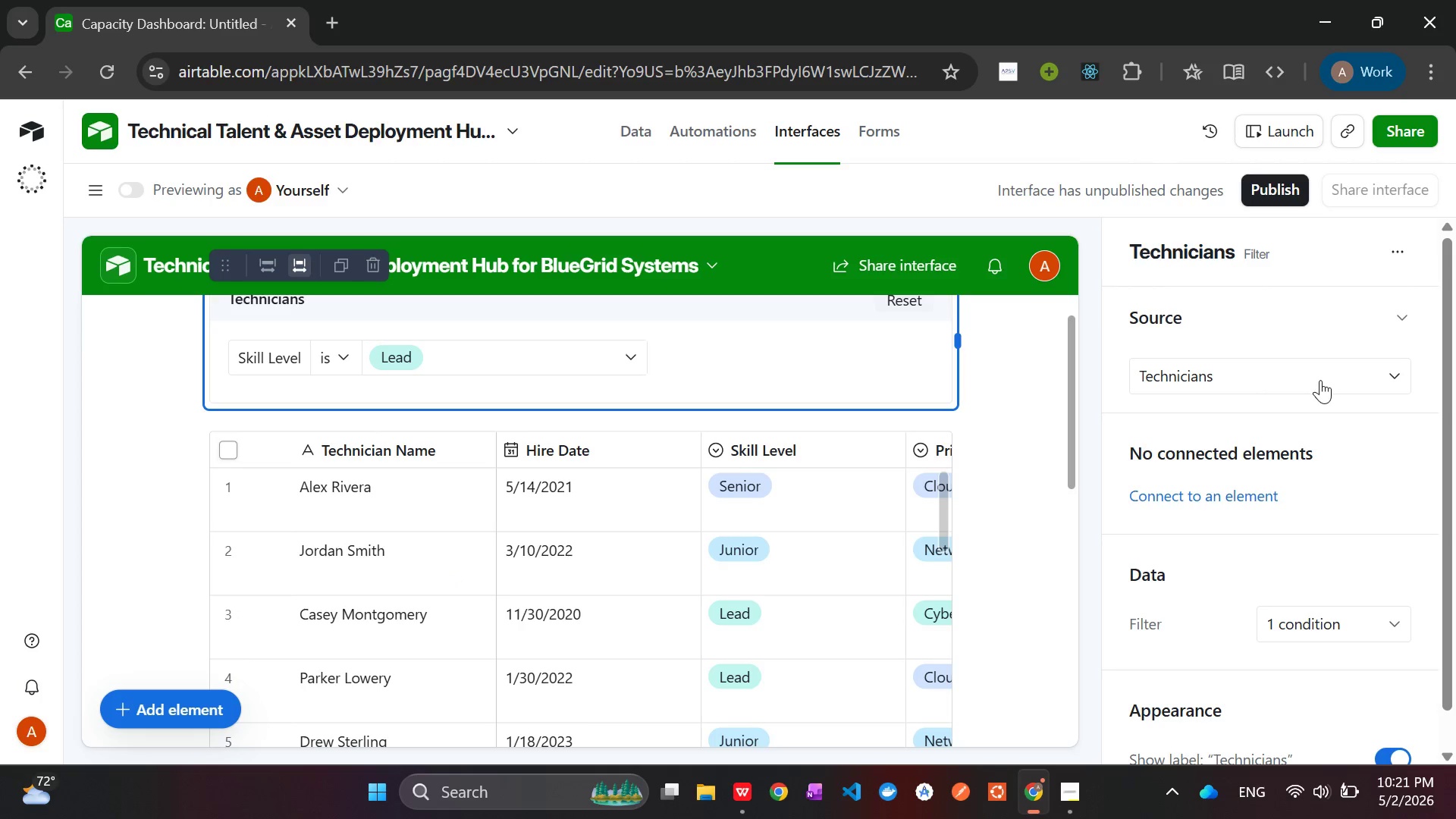 
left_click([817, 507])
 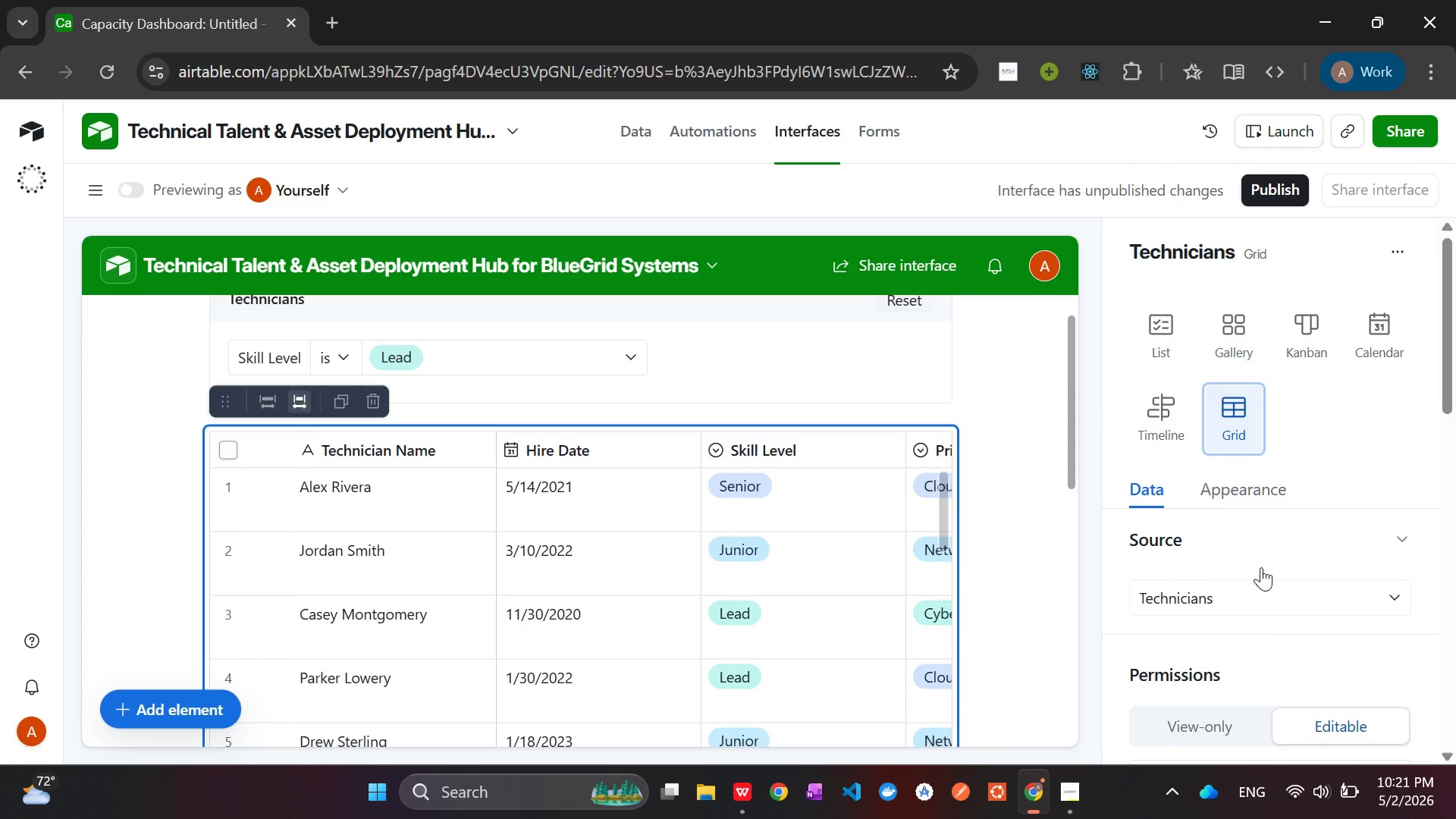 
left_click([1269, 593])
 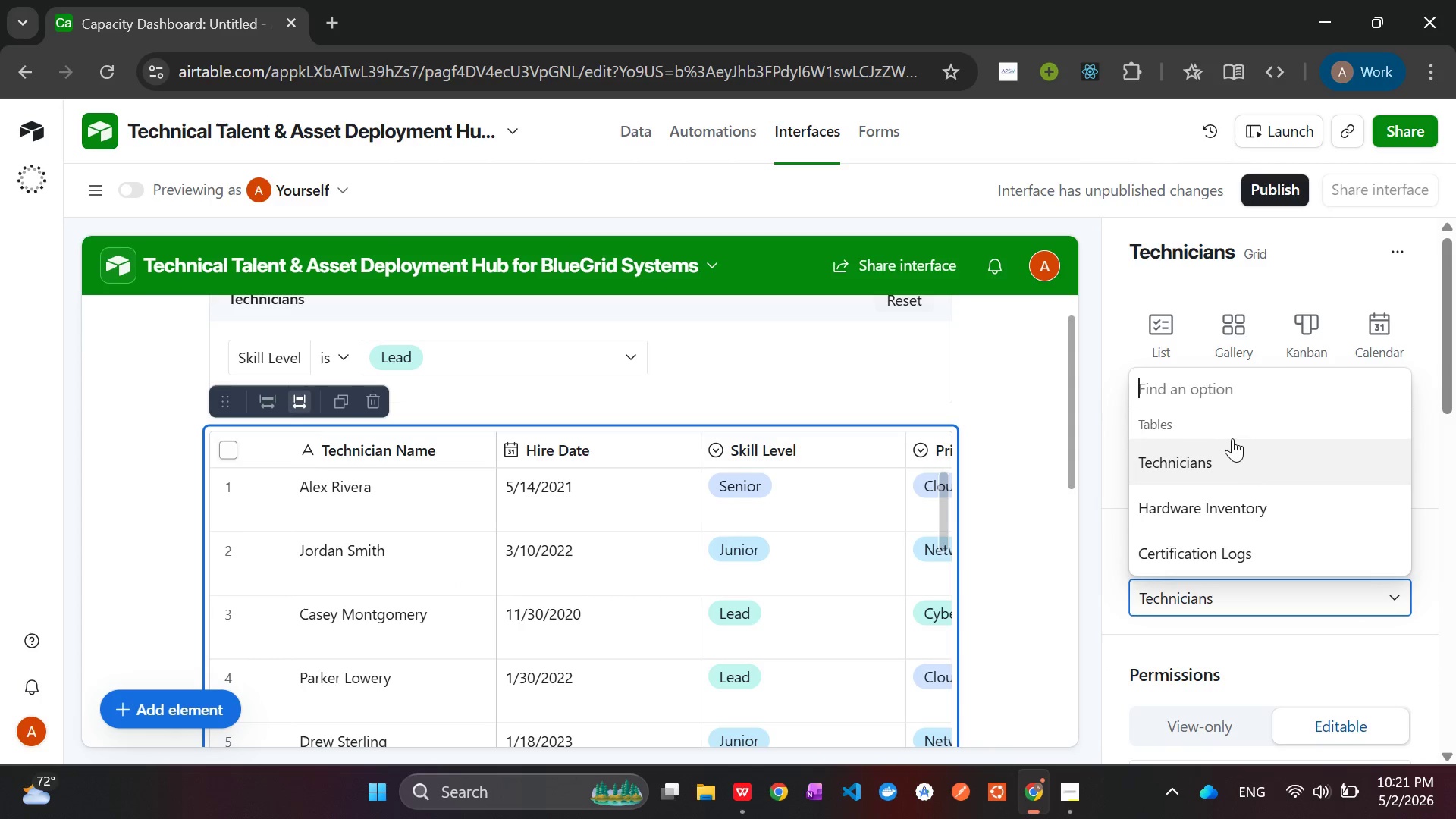 
left_click([1232, 450])
 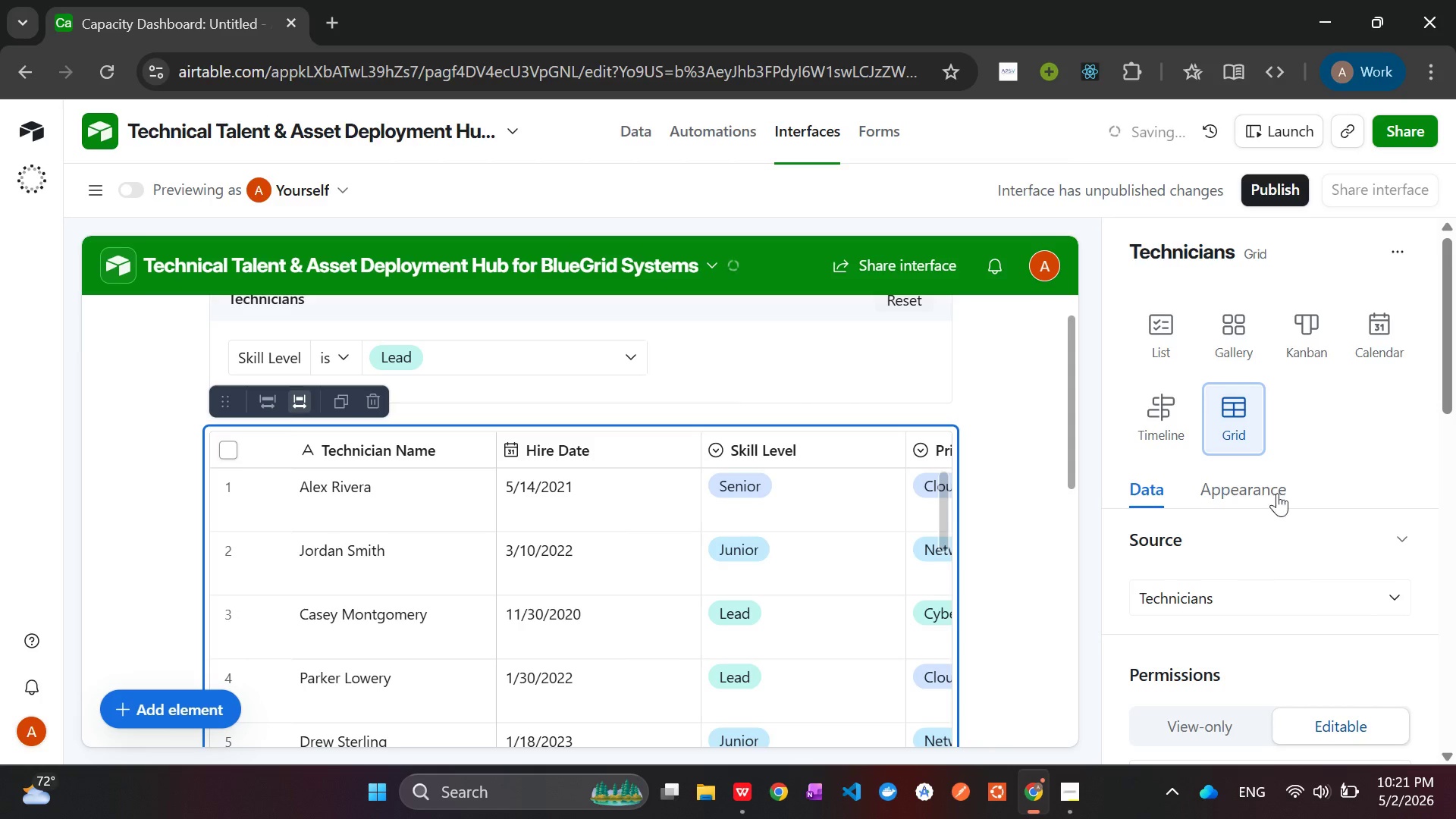 
mouse_move([1282, 555])
 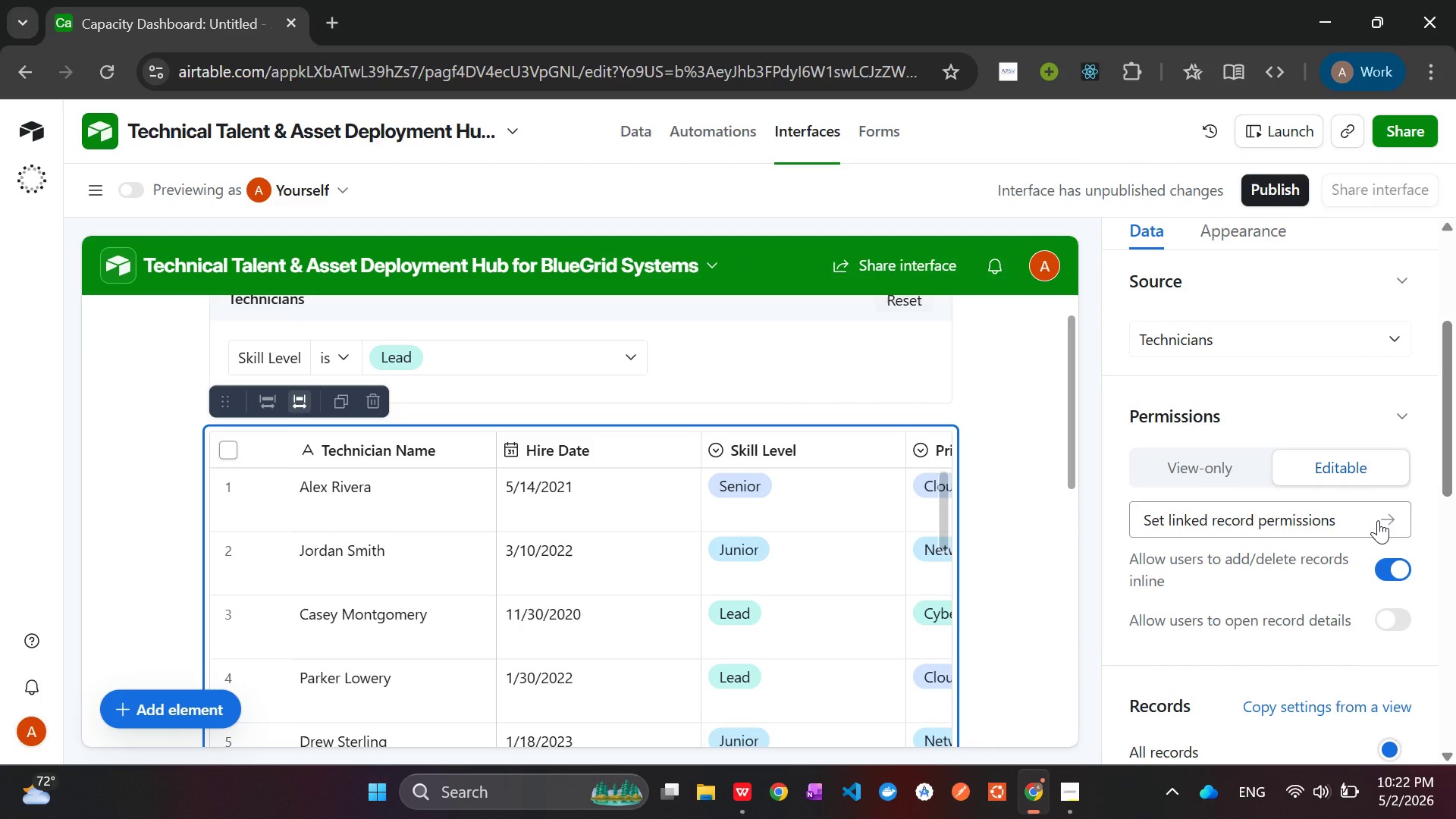 
wait(5.42)
 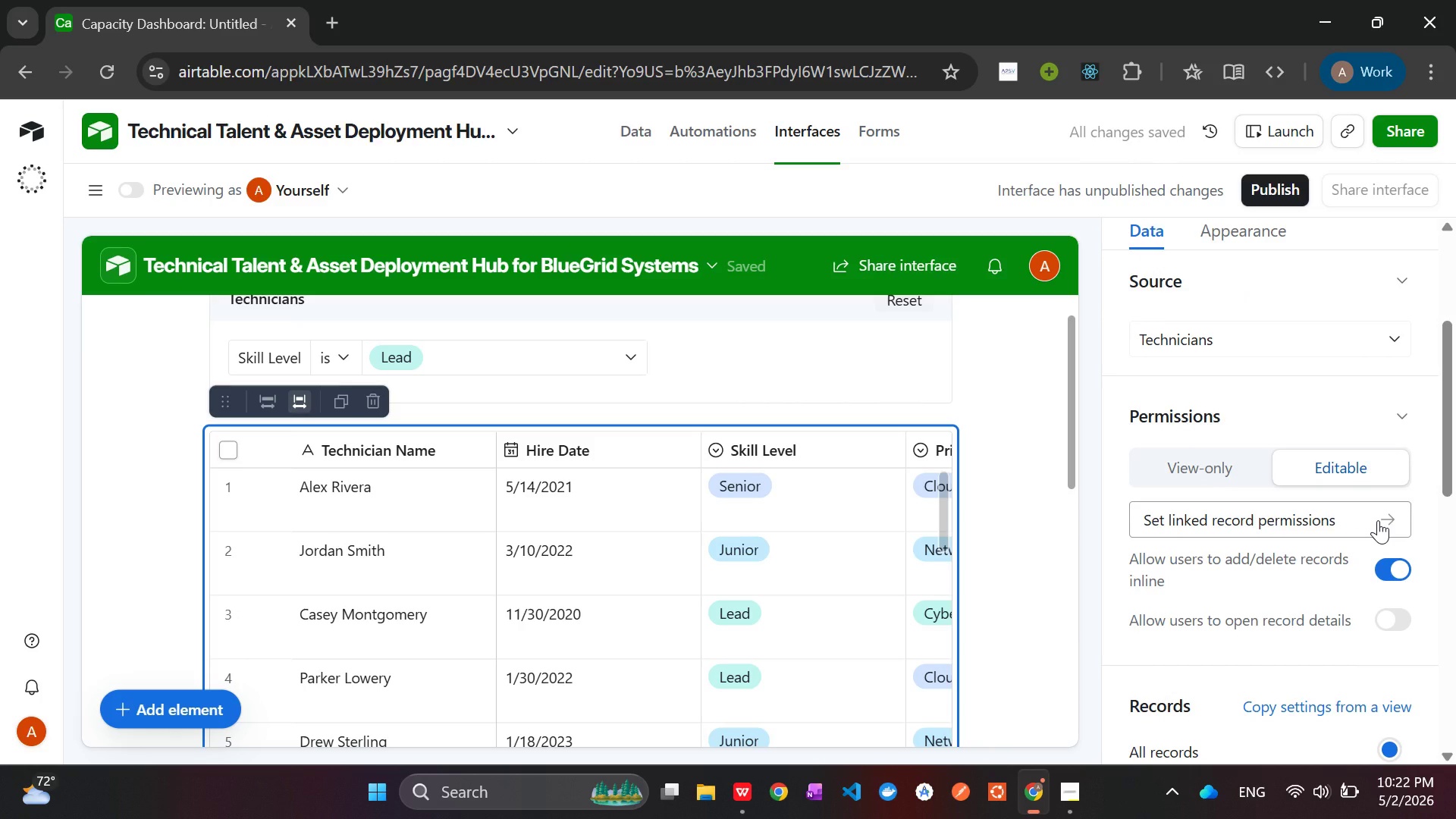 
mouse_move([1274, 526])
 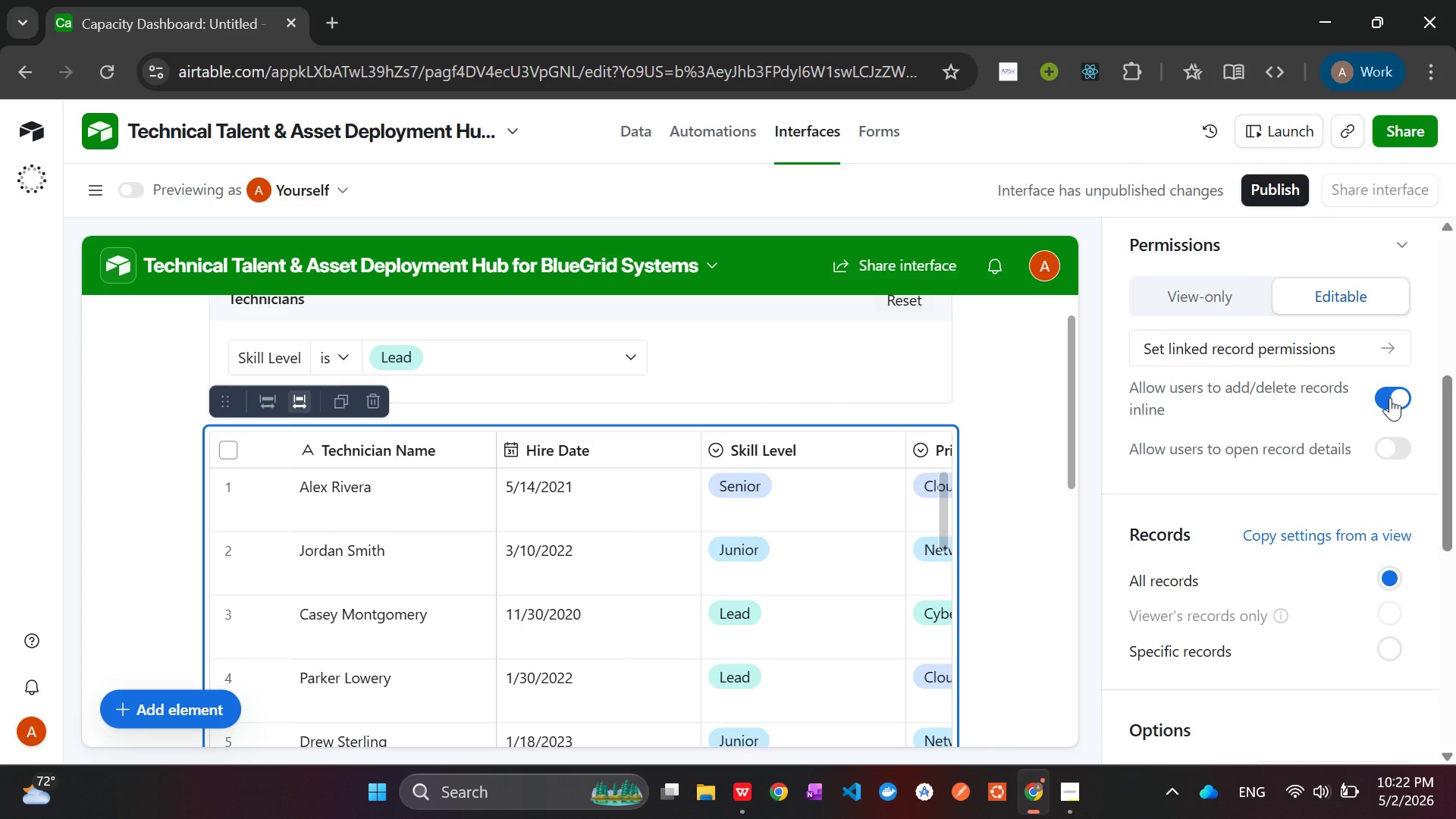 
left_click([1390, 397])
 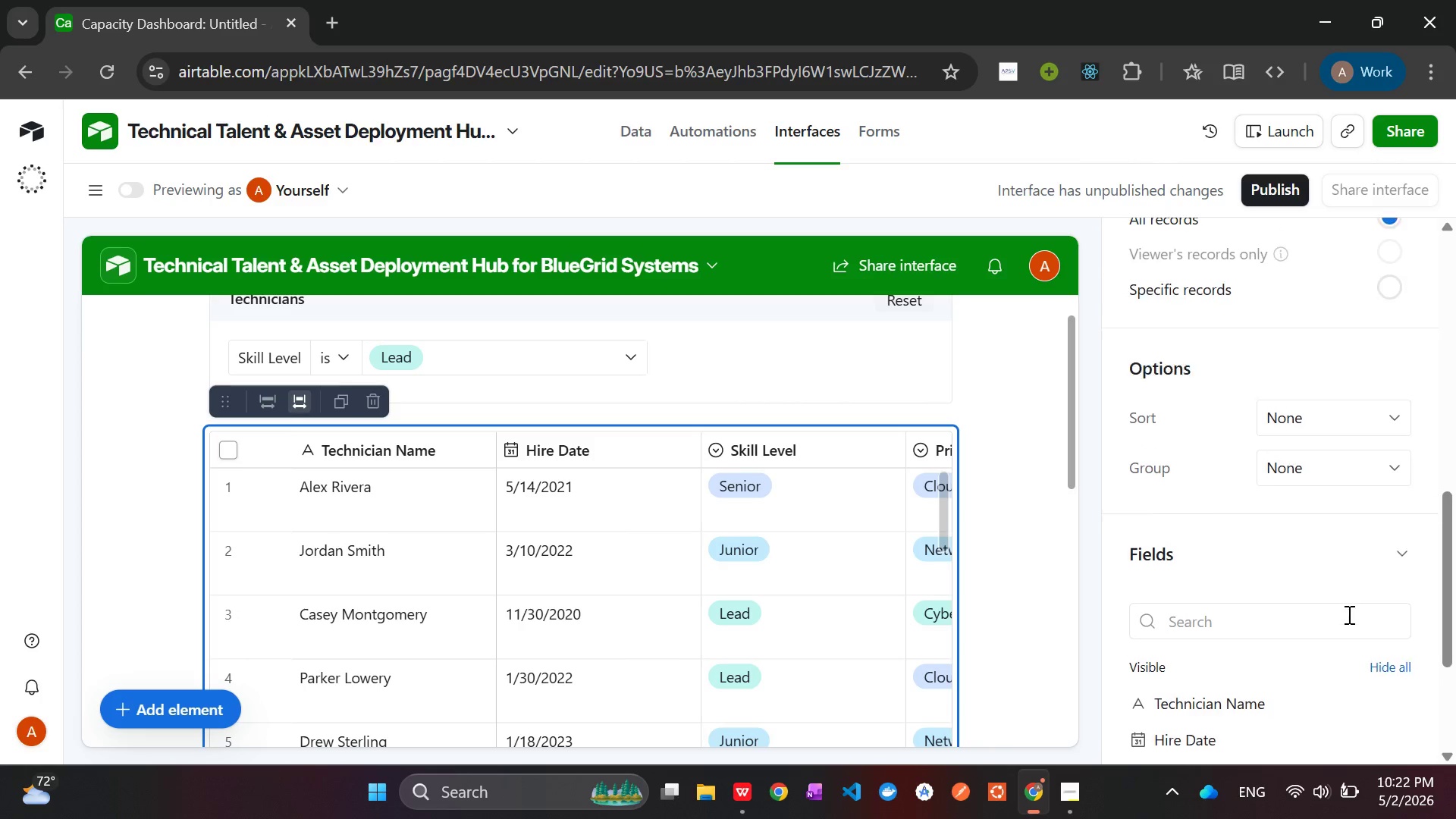 
wait(13.61)
 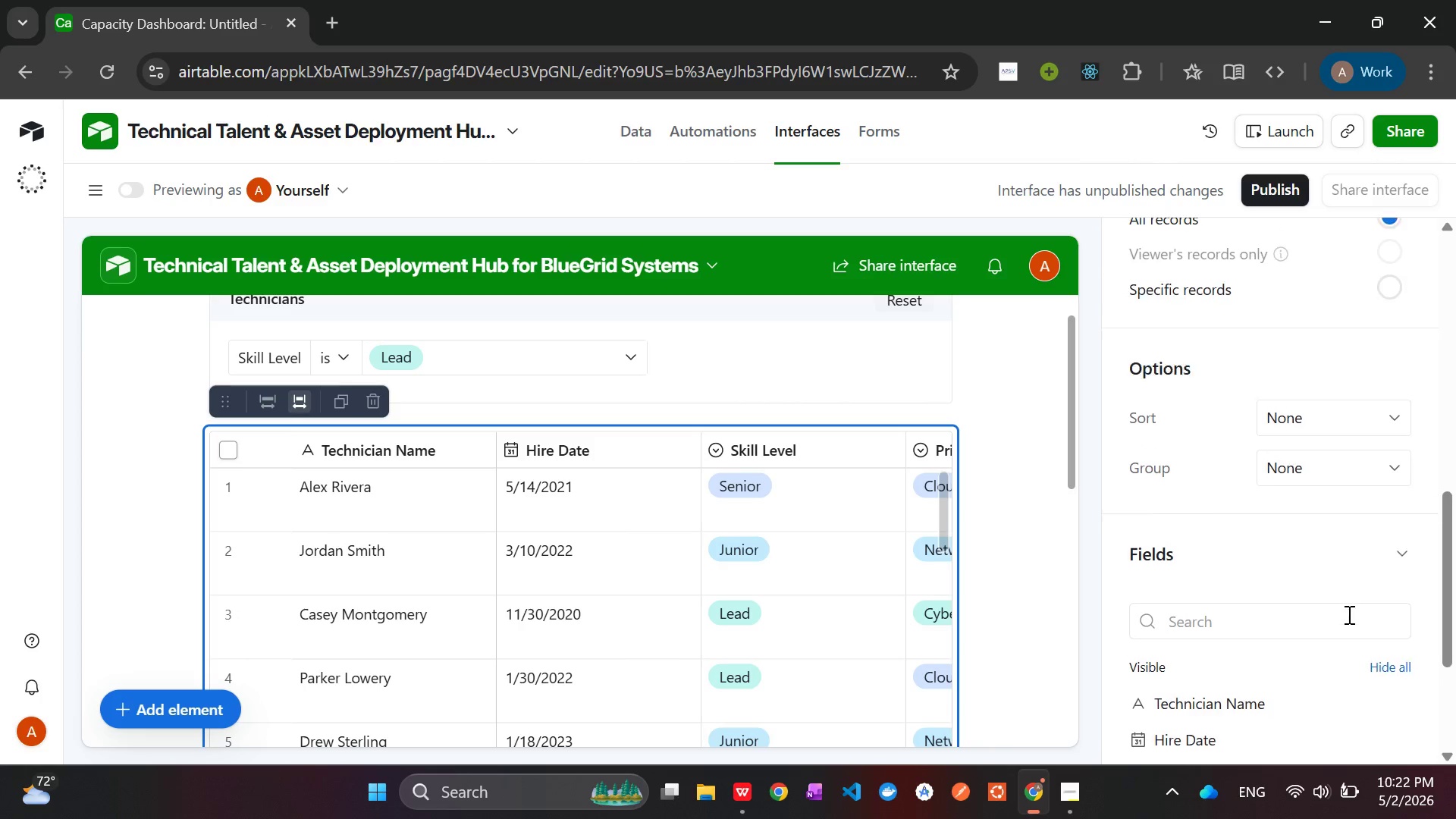 
mouse_move([1250, 487])
 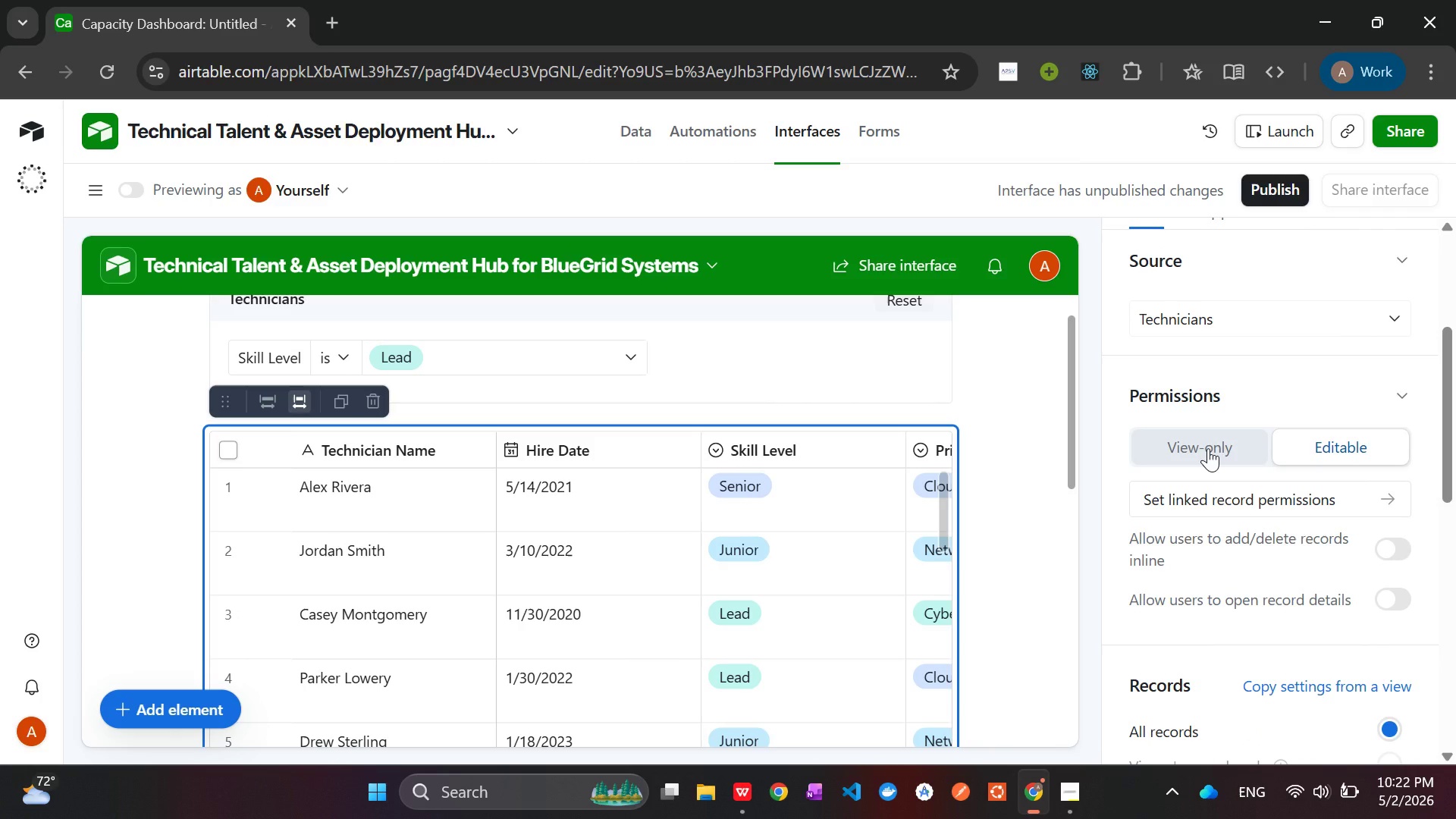 
left_click([1208, 448])
 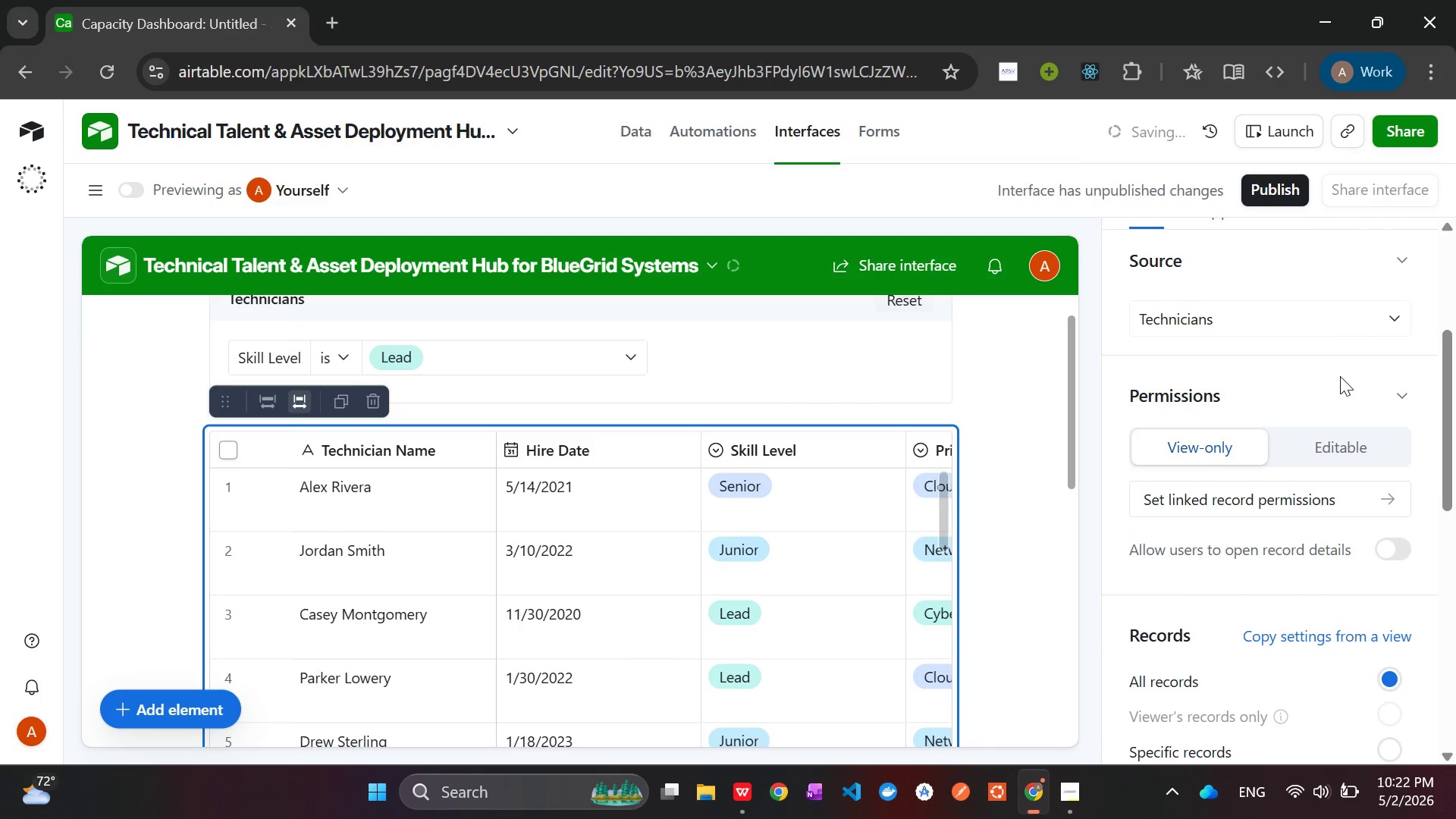 
wait(5.59)
 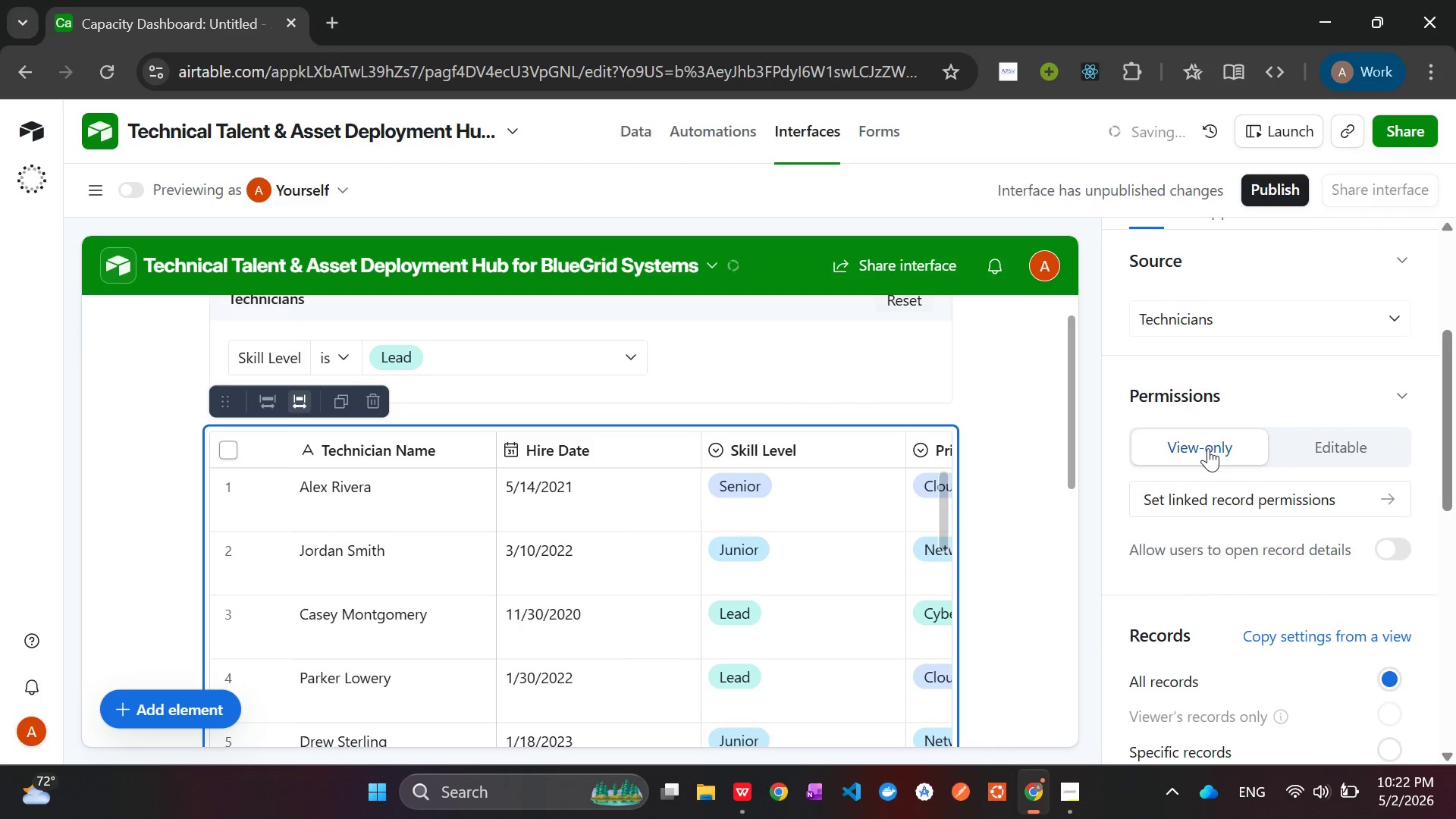 
left_click([1338, 446])
 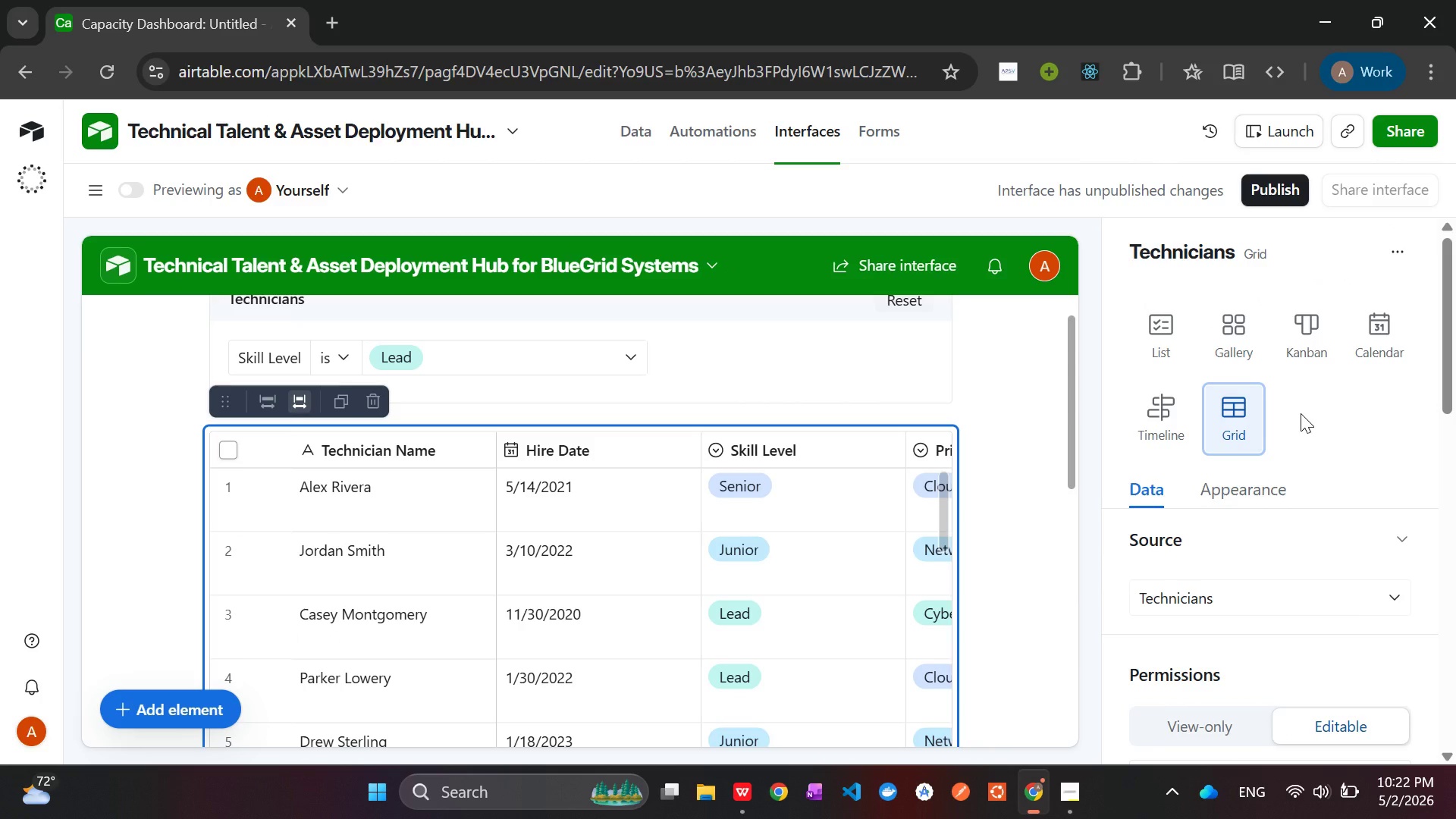 
wait(14.03)
 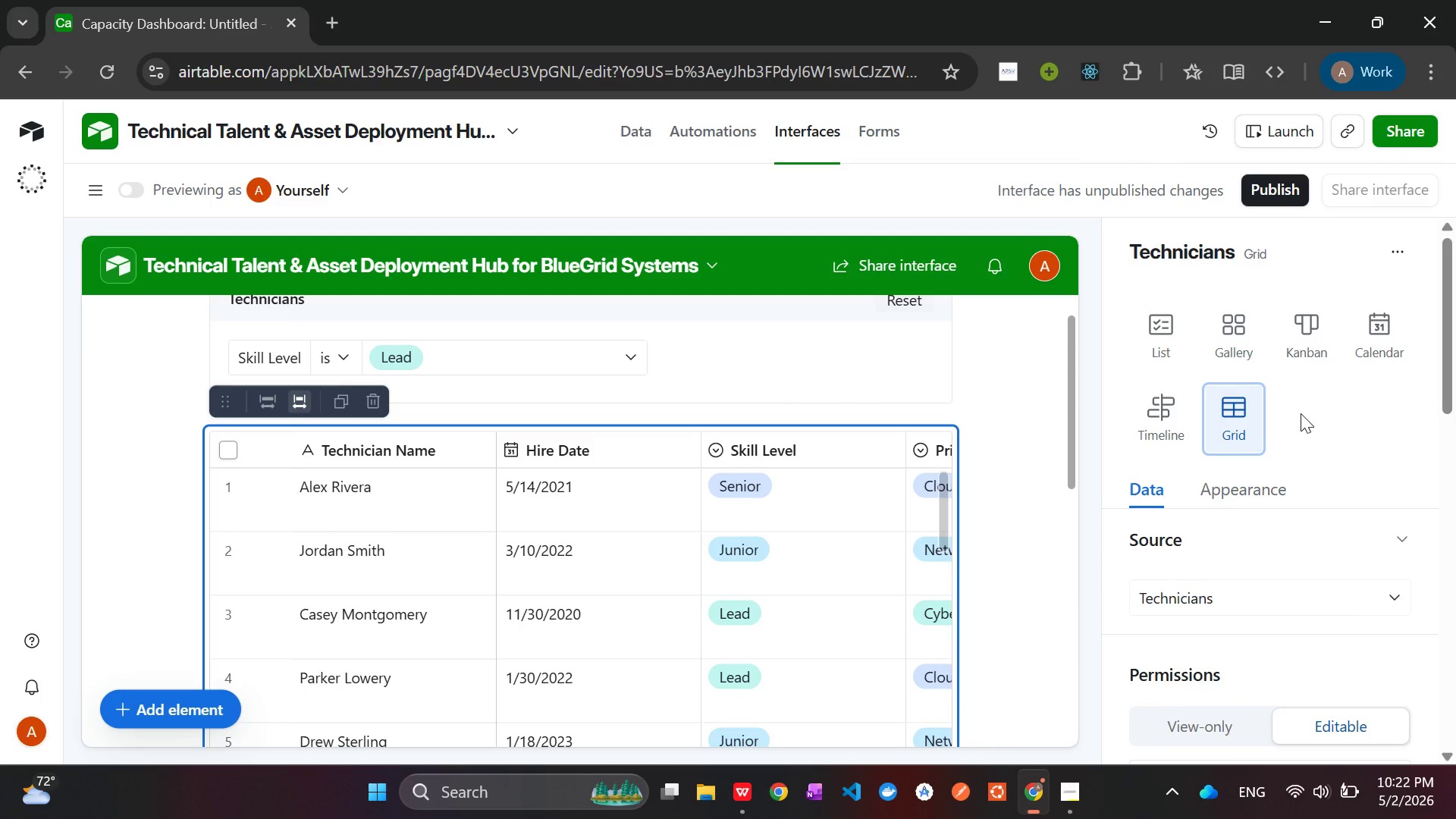 
left_click([617, 368])
 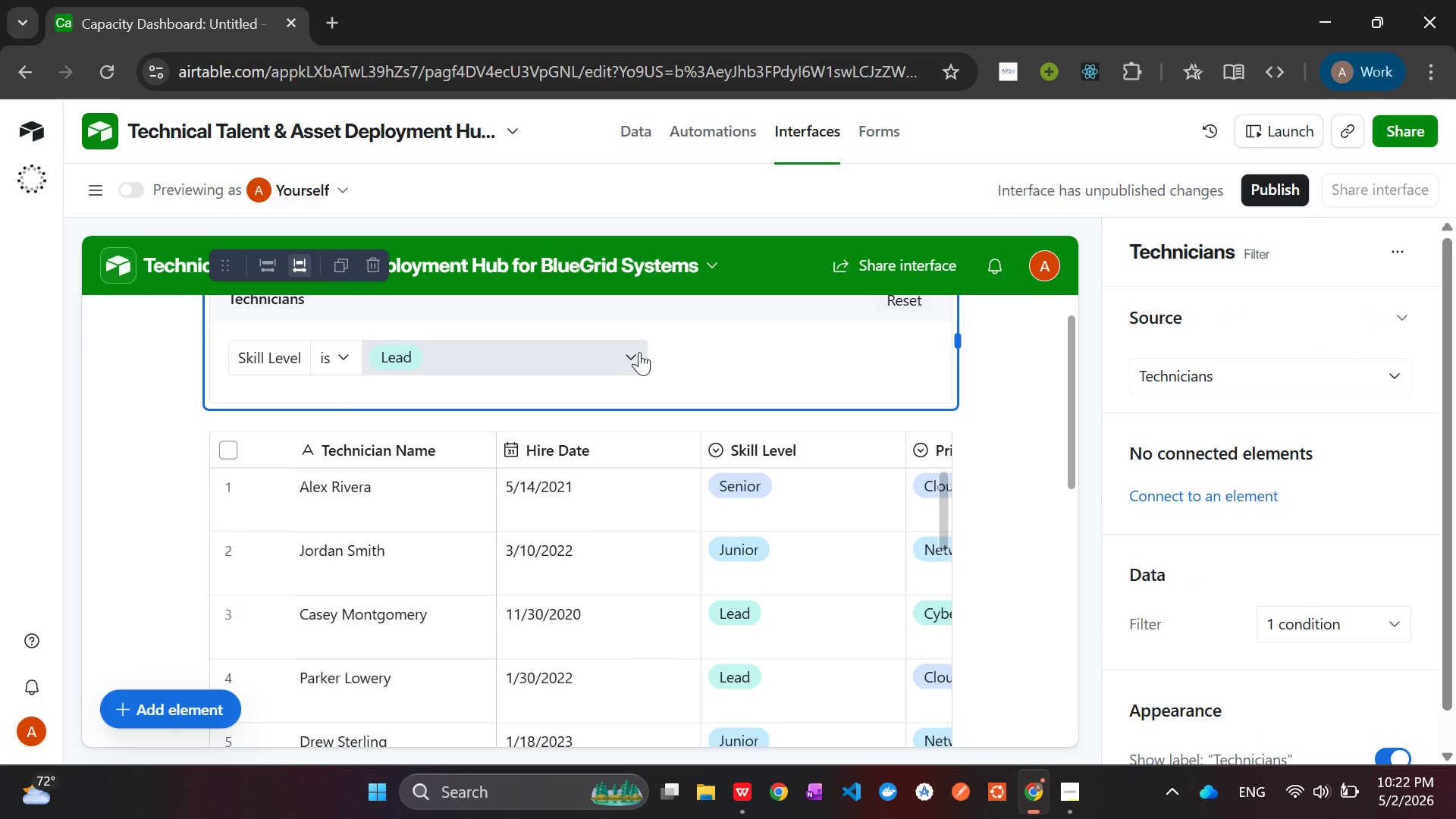 
left_click([639, 352])
 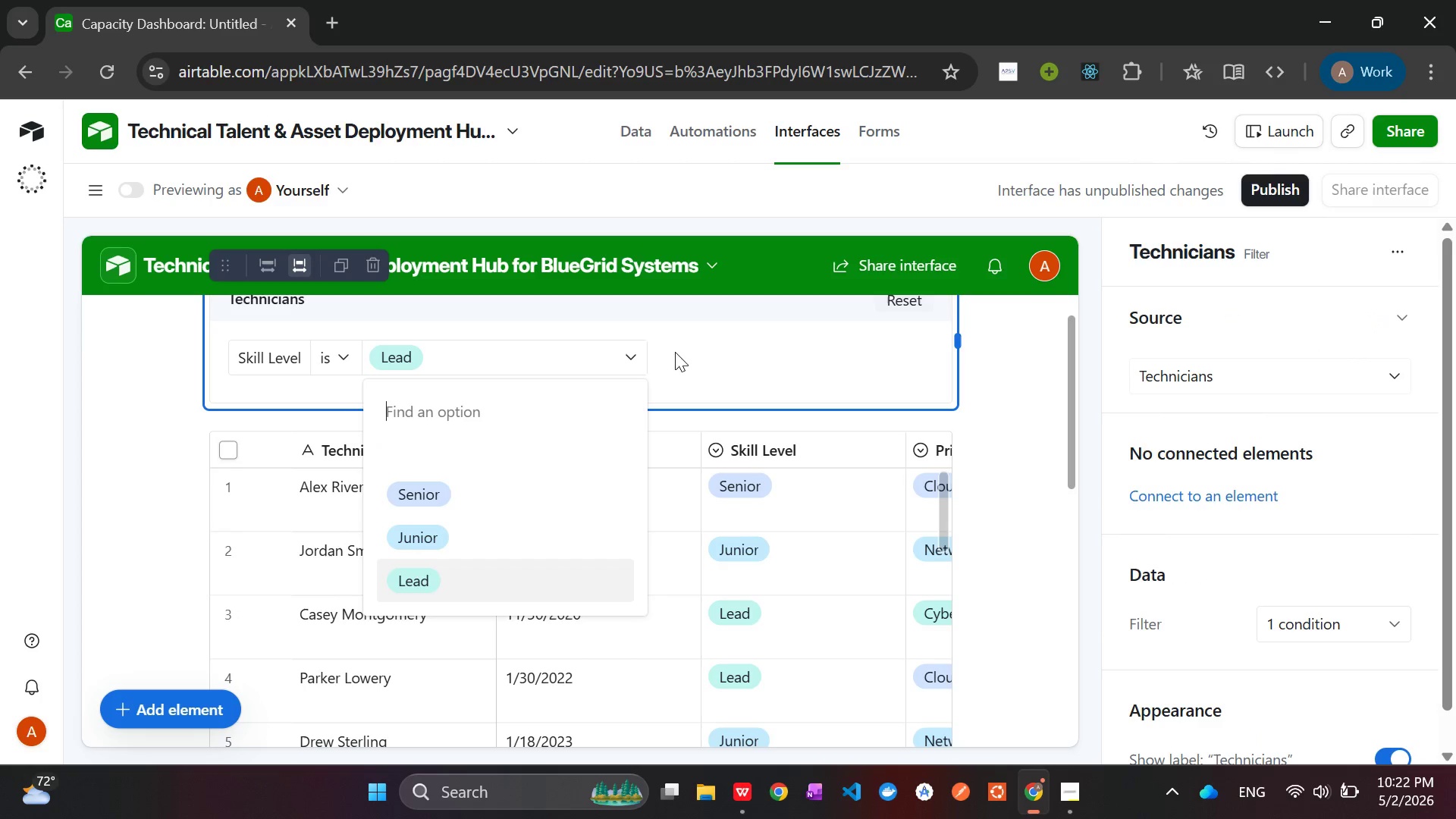 
left_click([827, 359])
 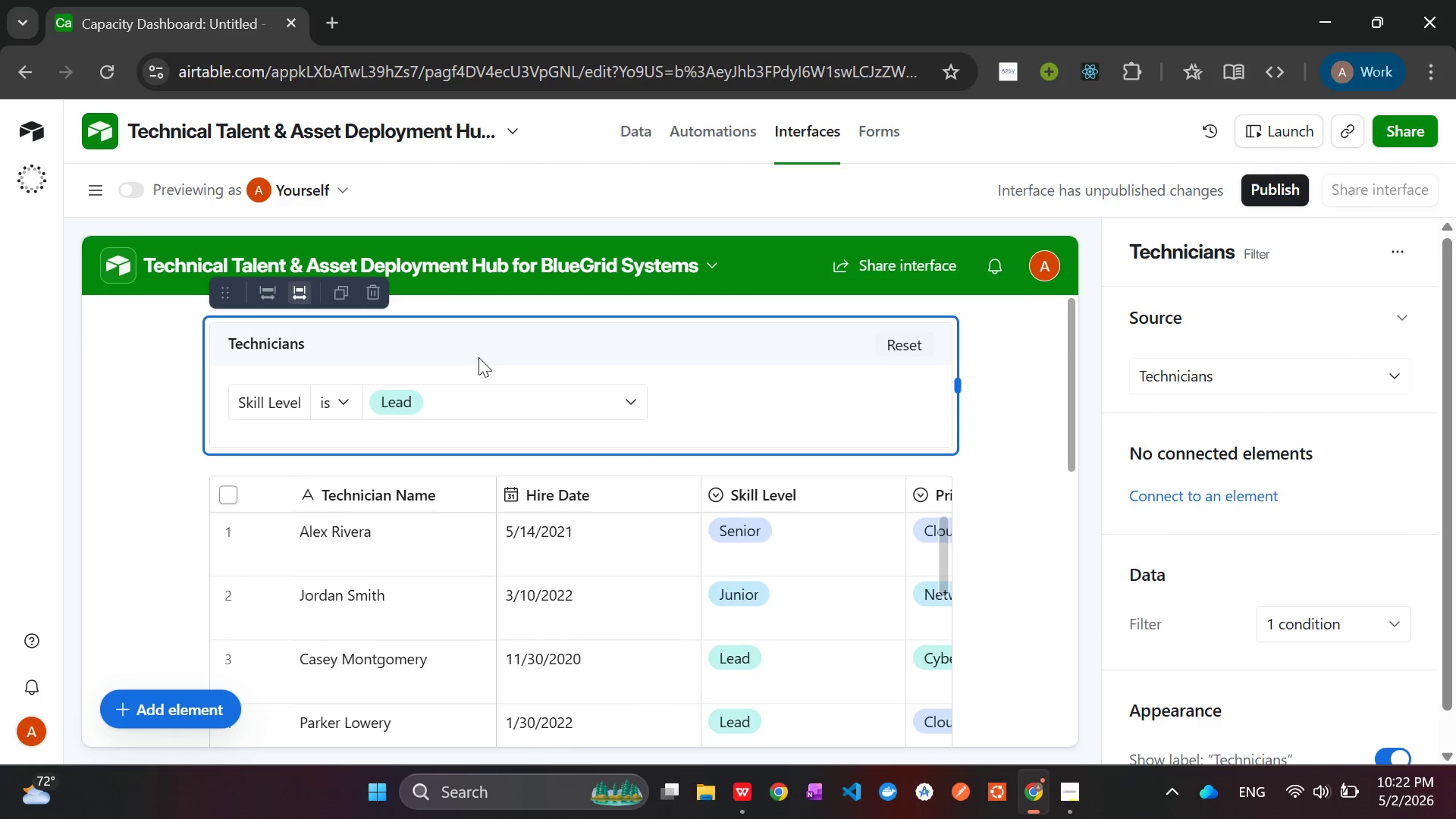 
left_click([434, 357])
 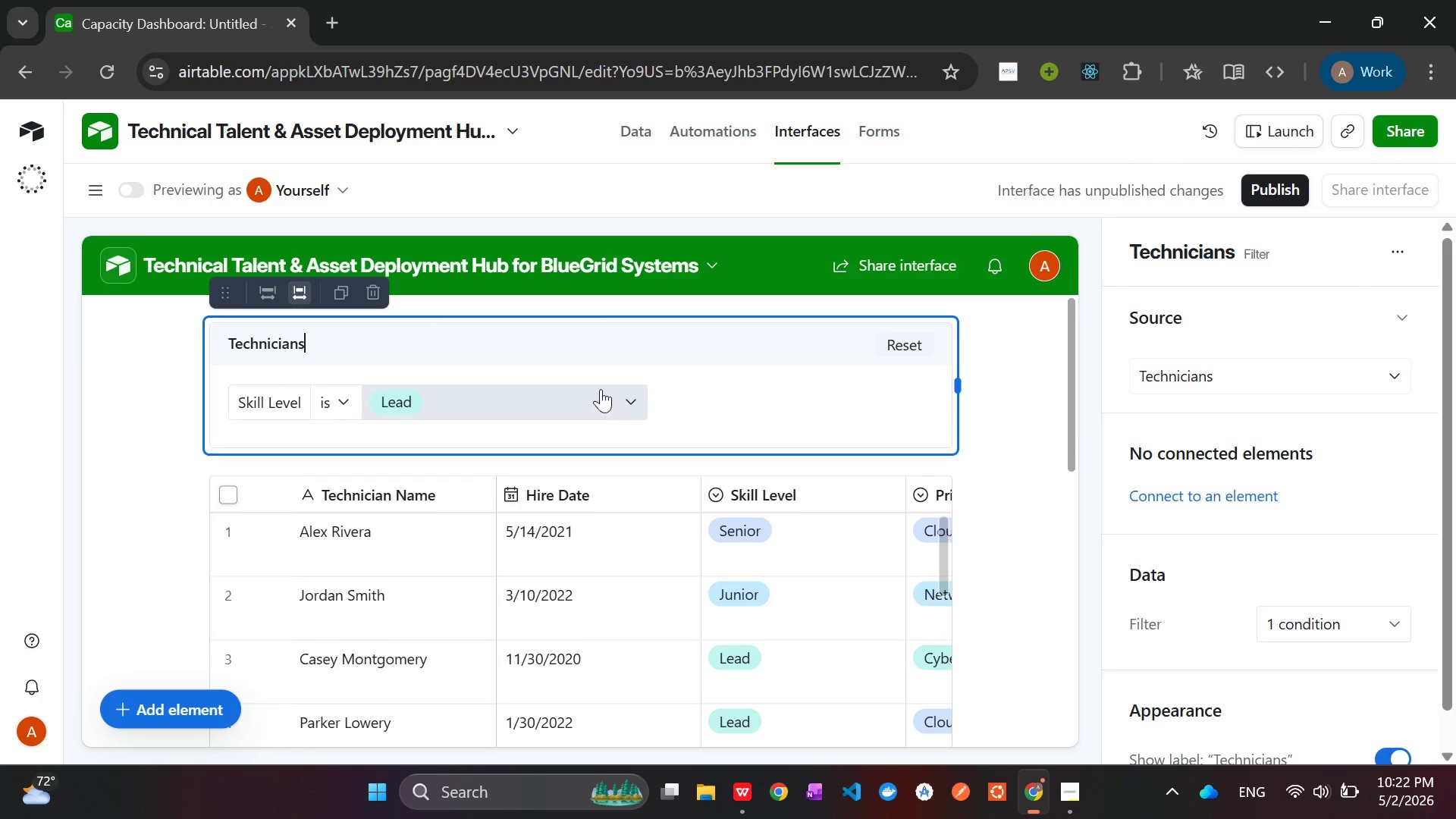 
left_click([617, 396])
 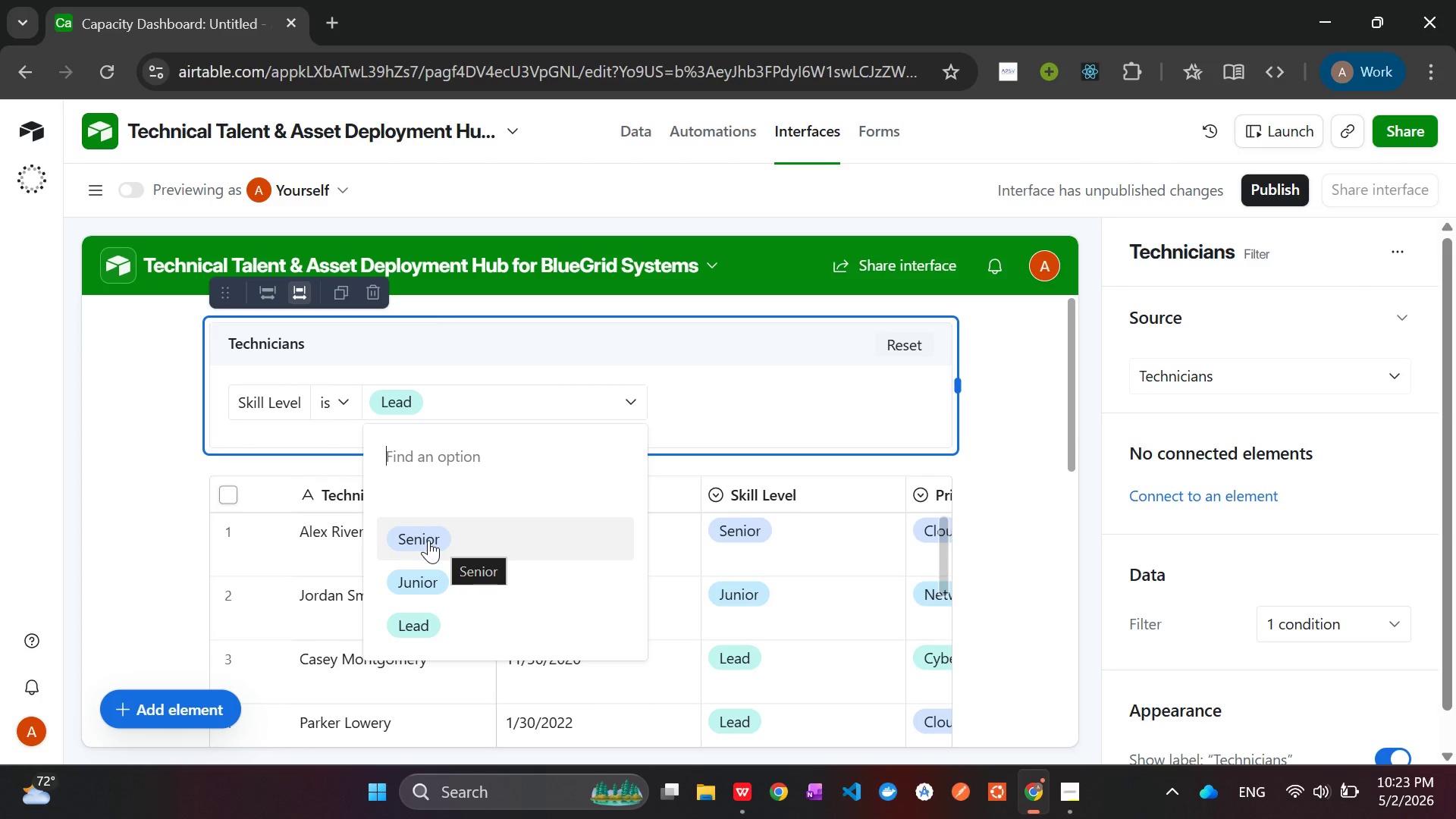 
left_click([429, 540])
 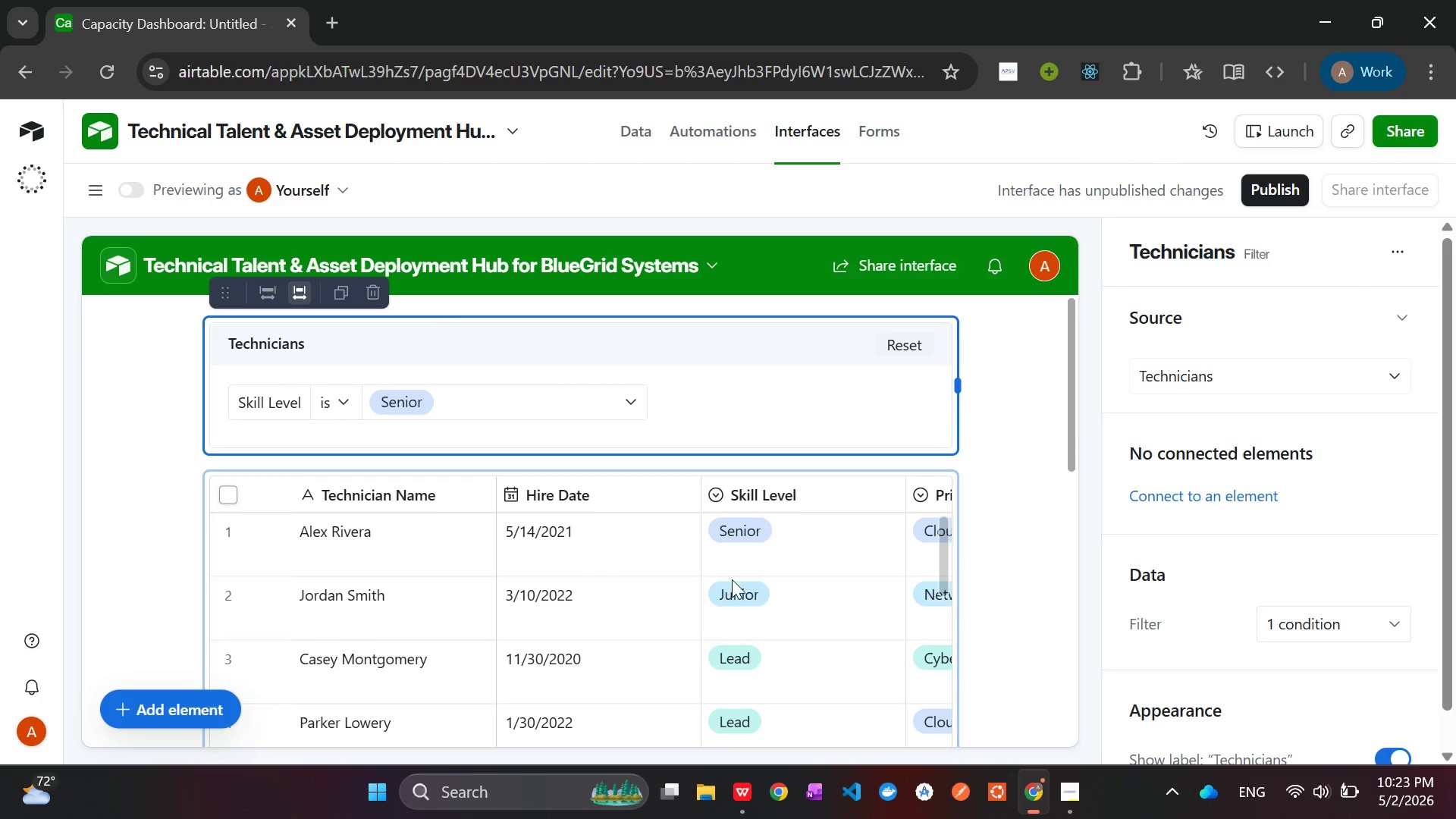 
wait(5.16)
 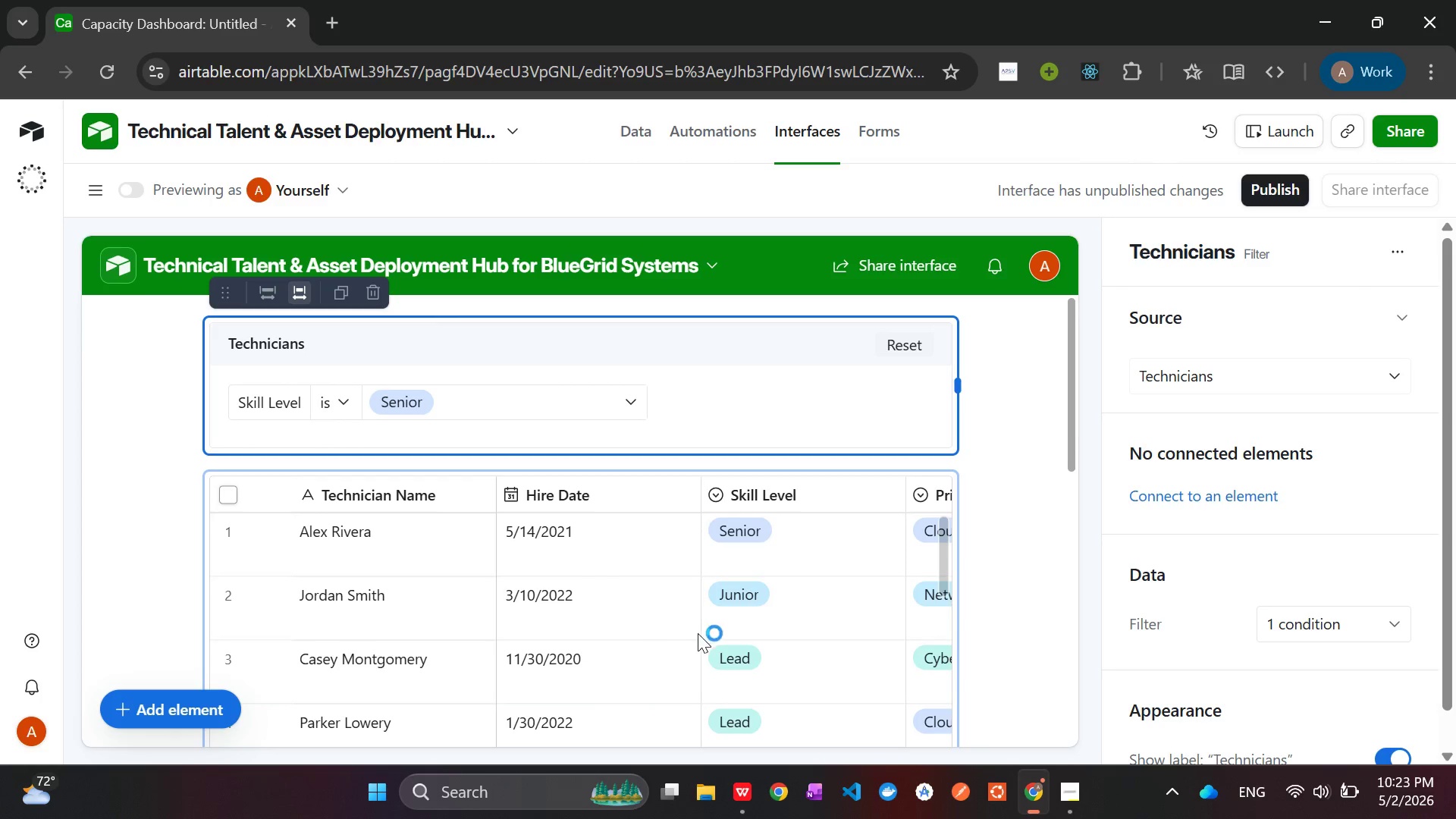 
left_click([630, 485])
 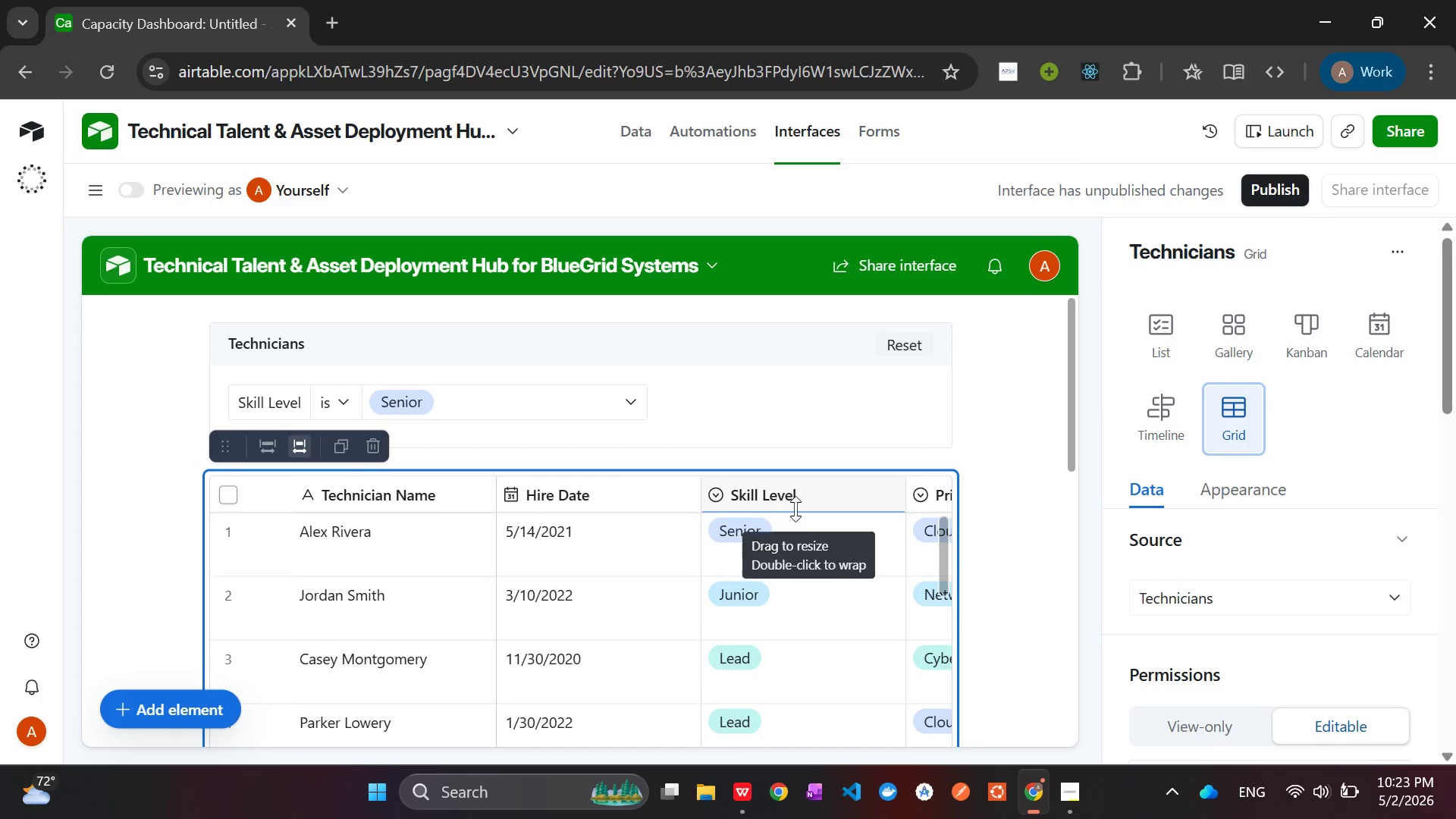 
left_click([796, 509])
 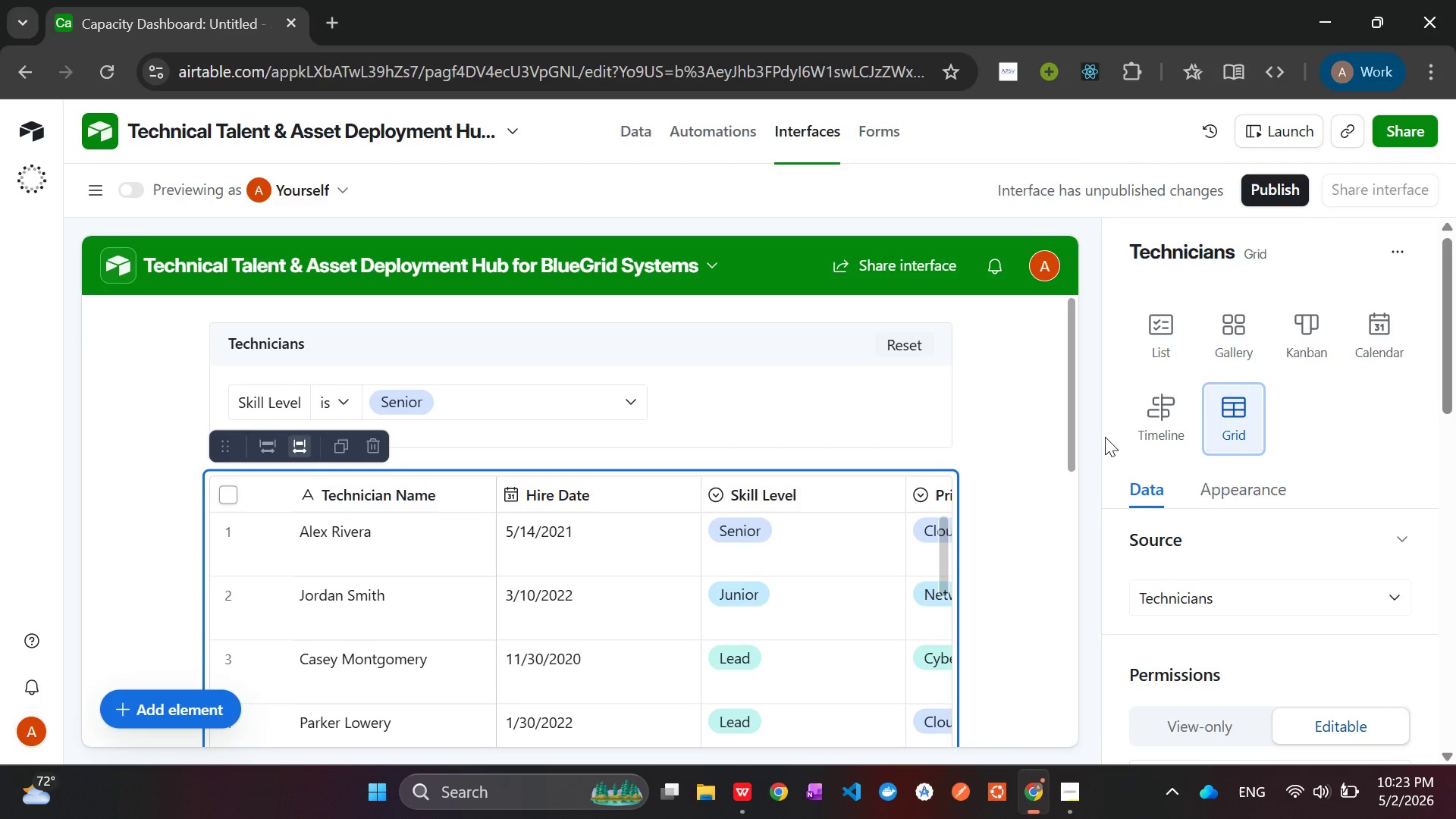 
wait(14.03)
 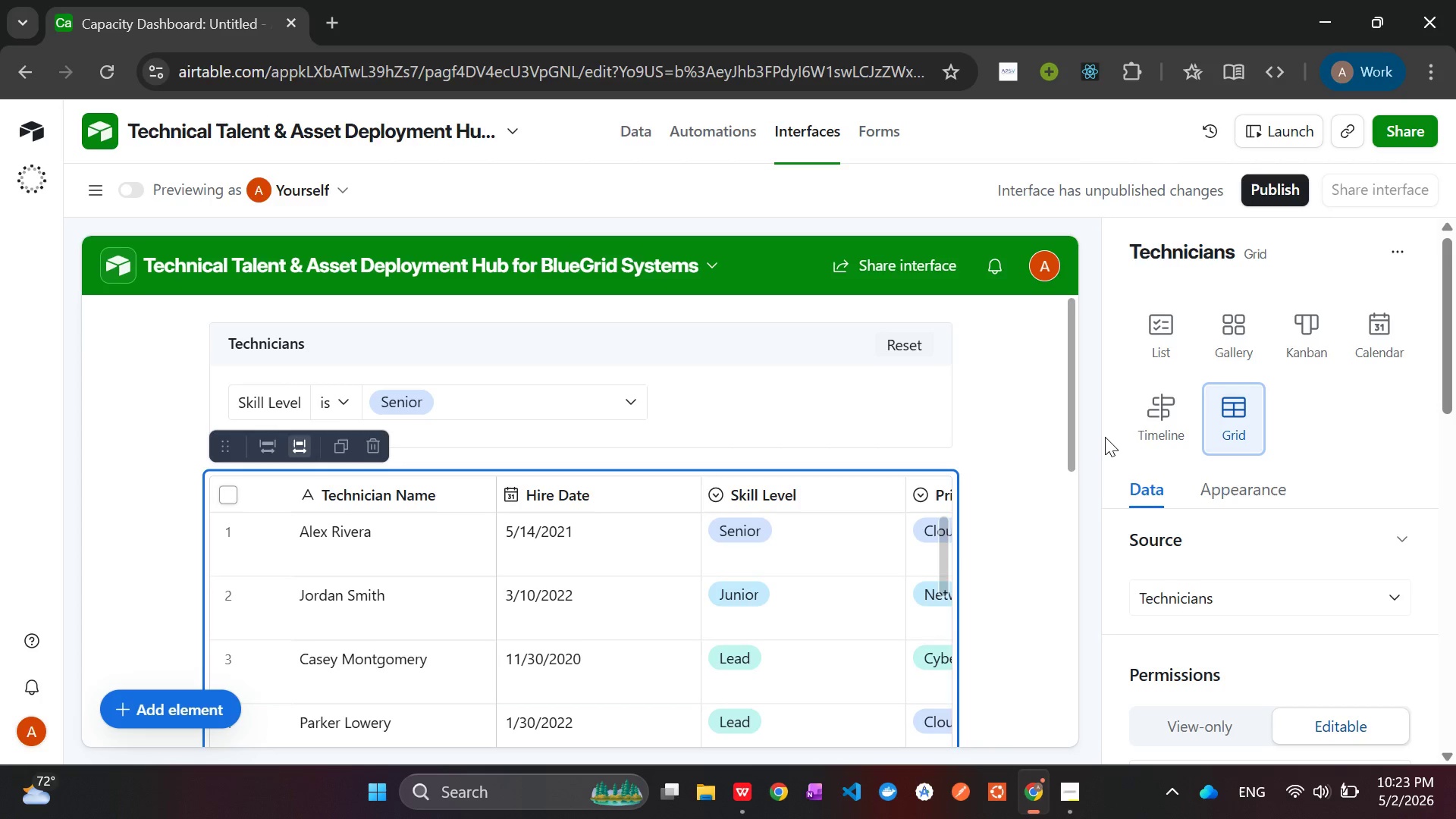 
left_click([761, 361])
 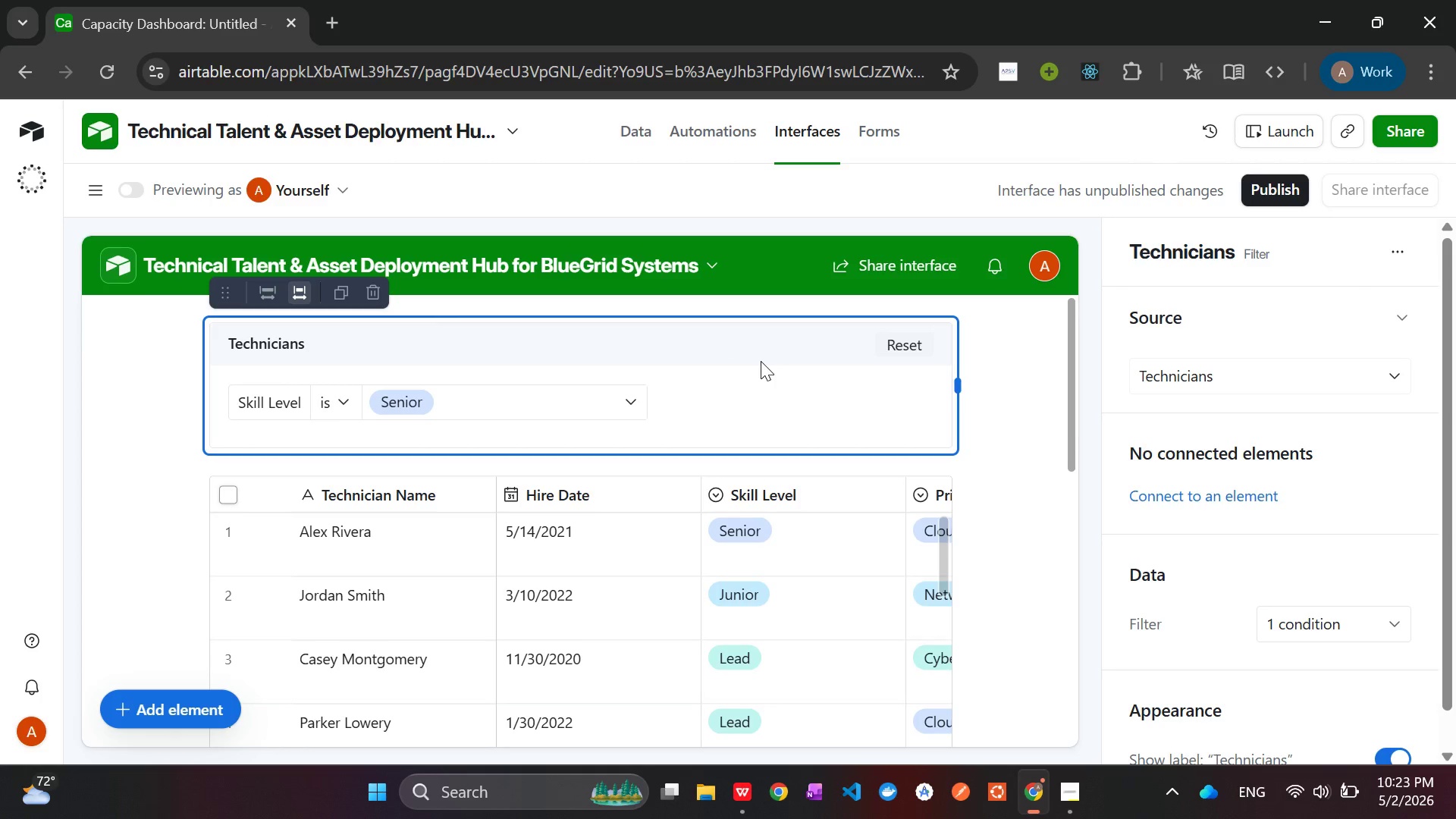 
wait(14.92)
 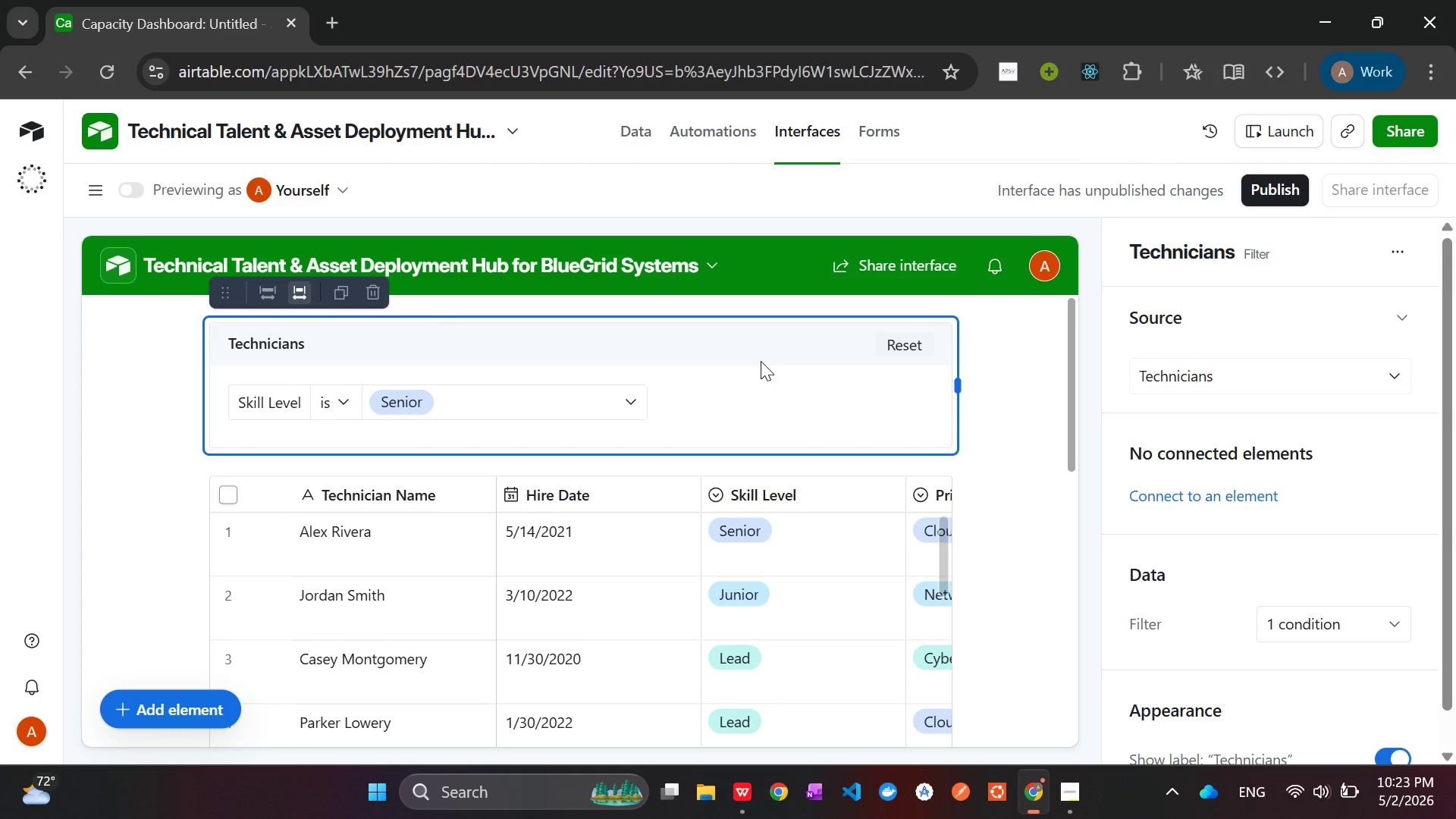 
left_click([1201, 496])
 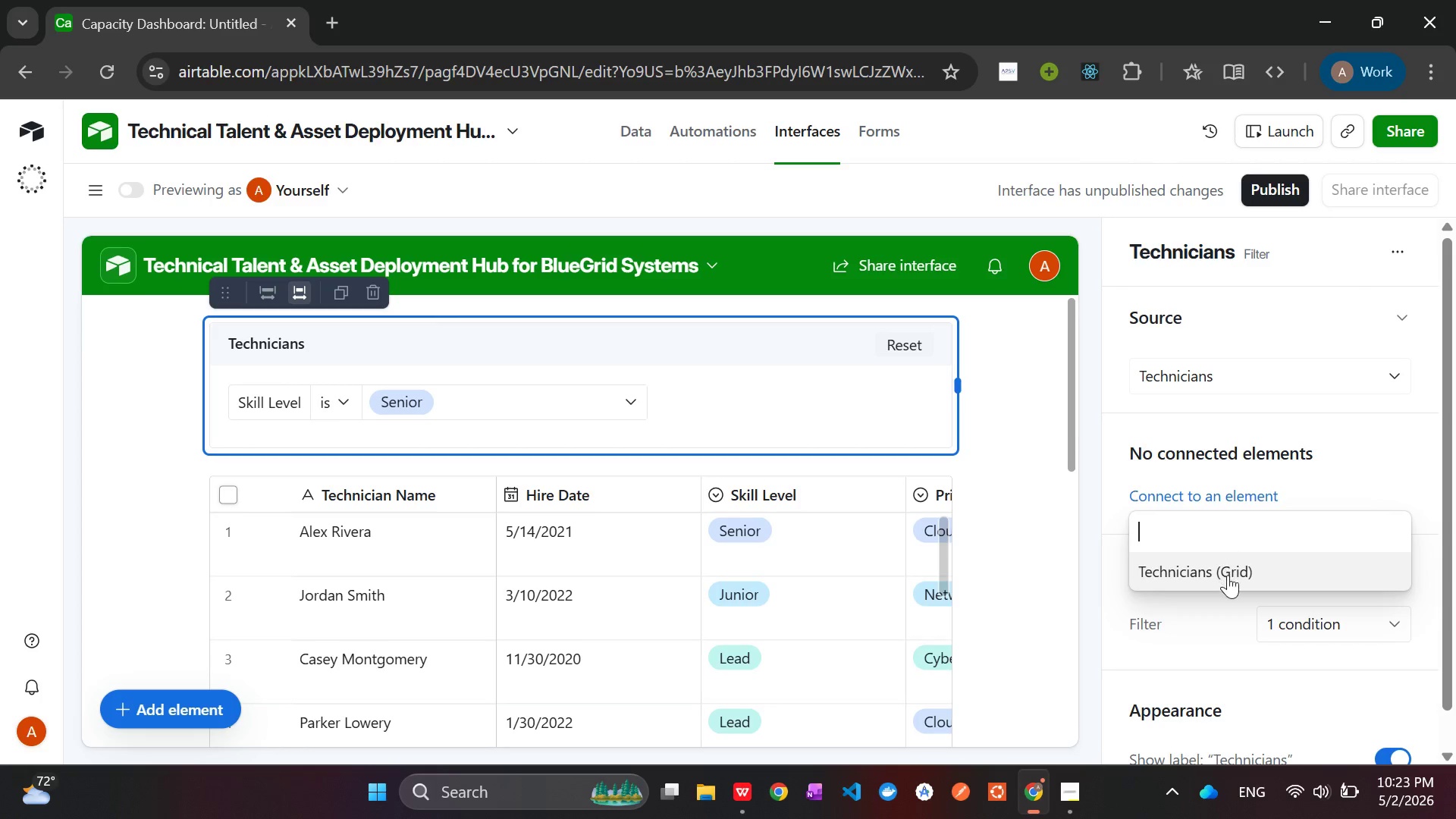 
left_click([1228, 577])
 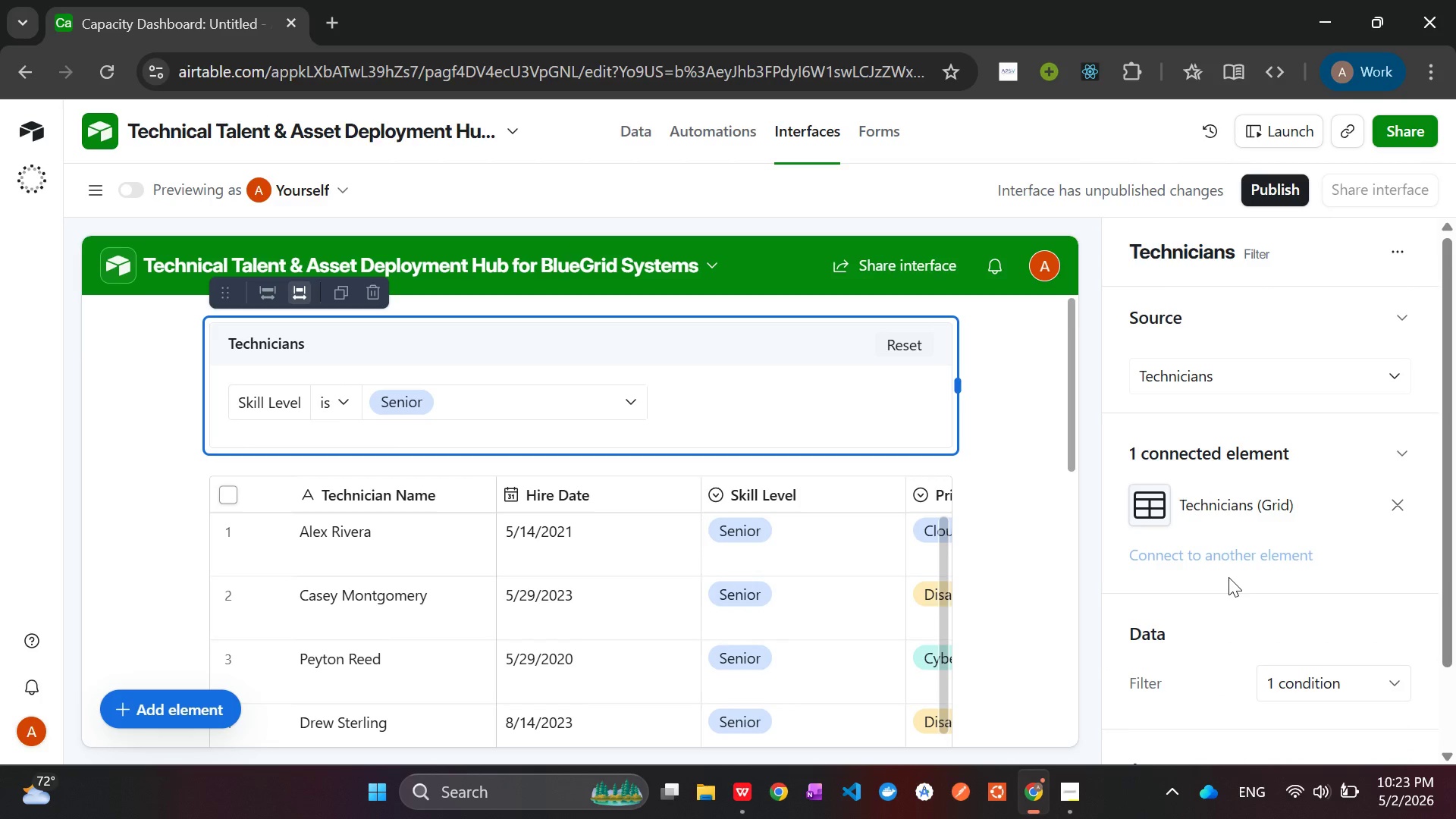 
wait(12.92)
 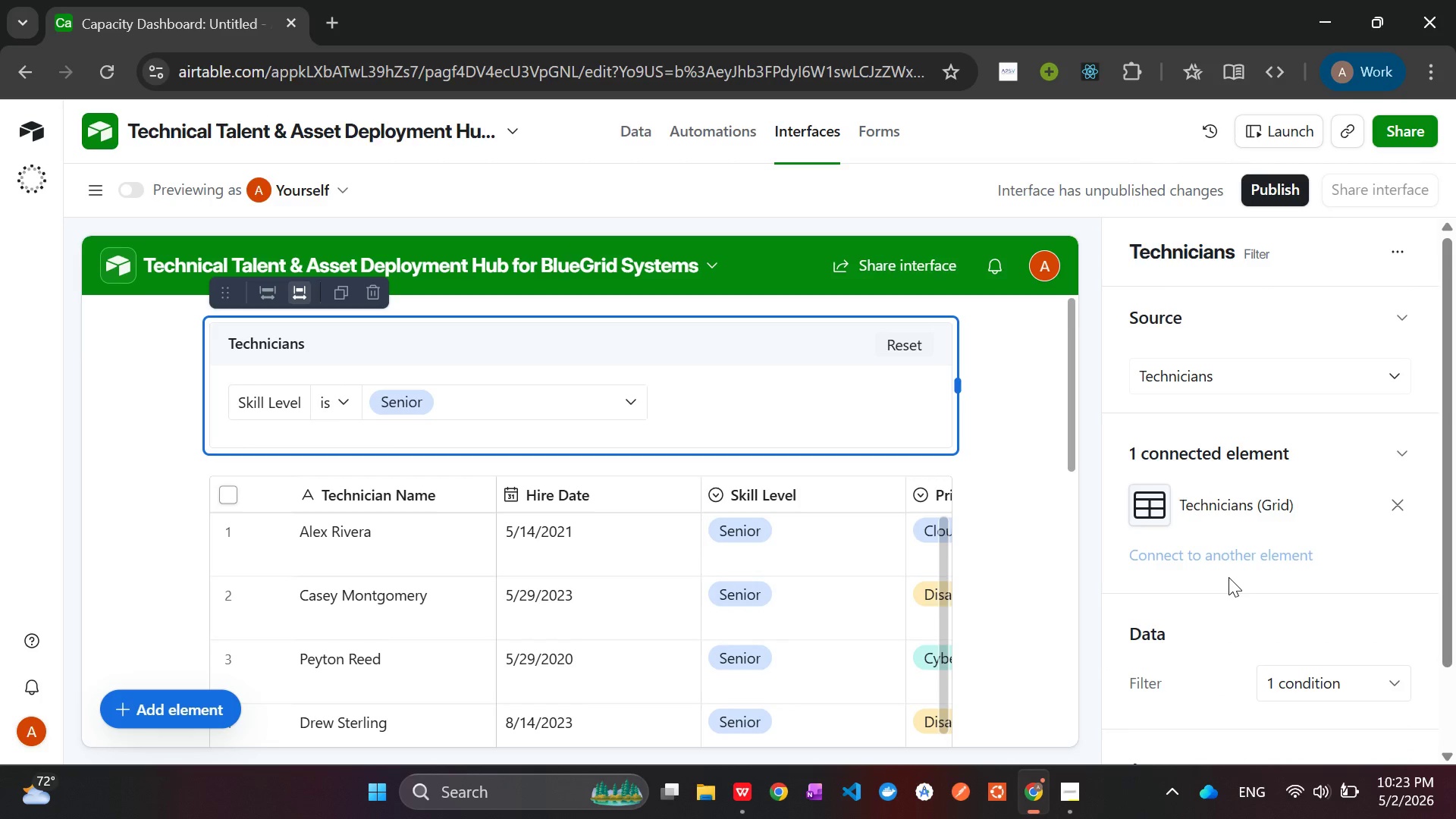 
left_click([612, 404])
 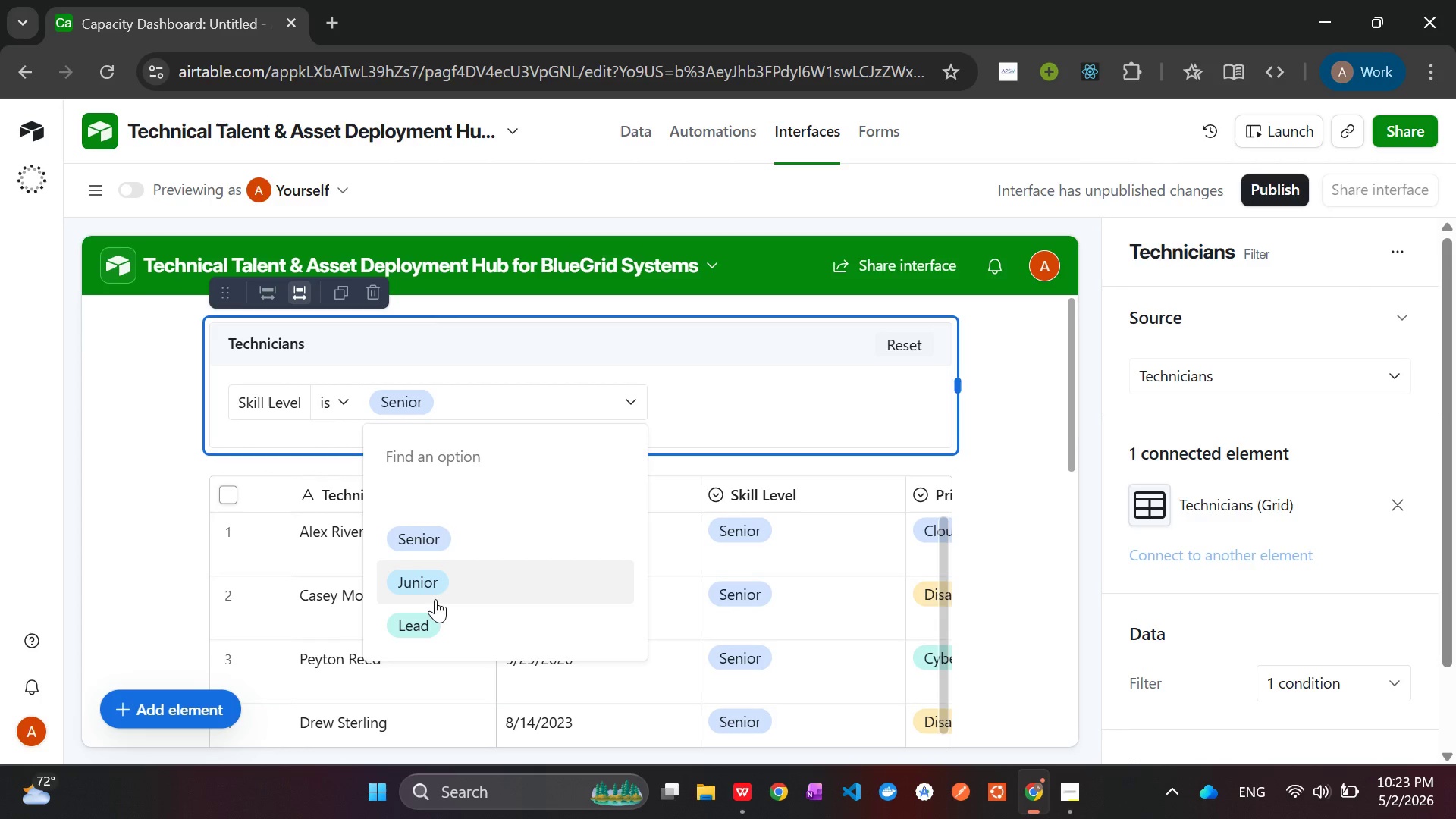 
left_click([435, 599])
 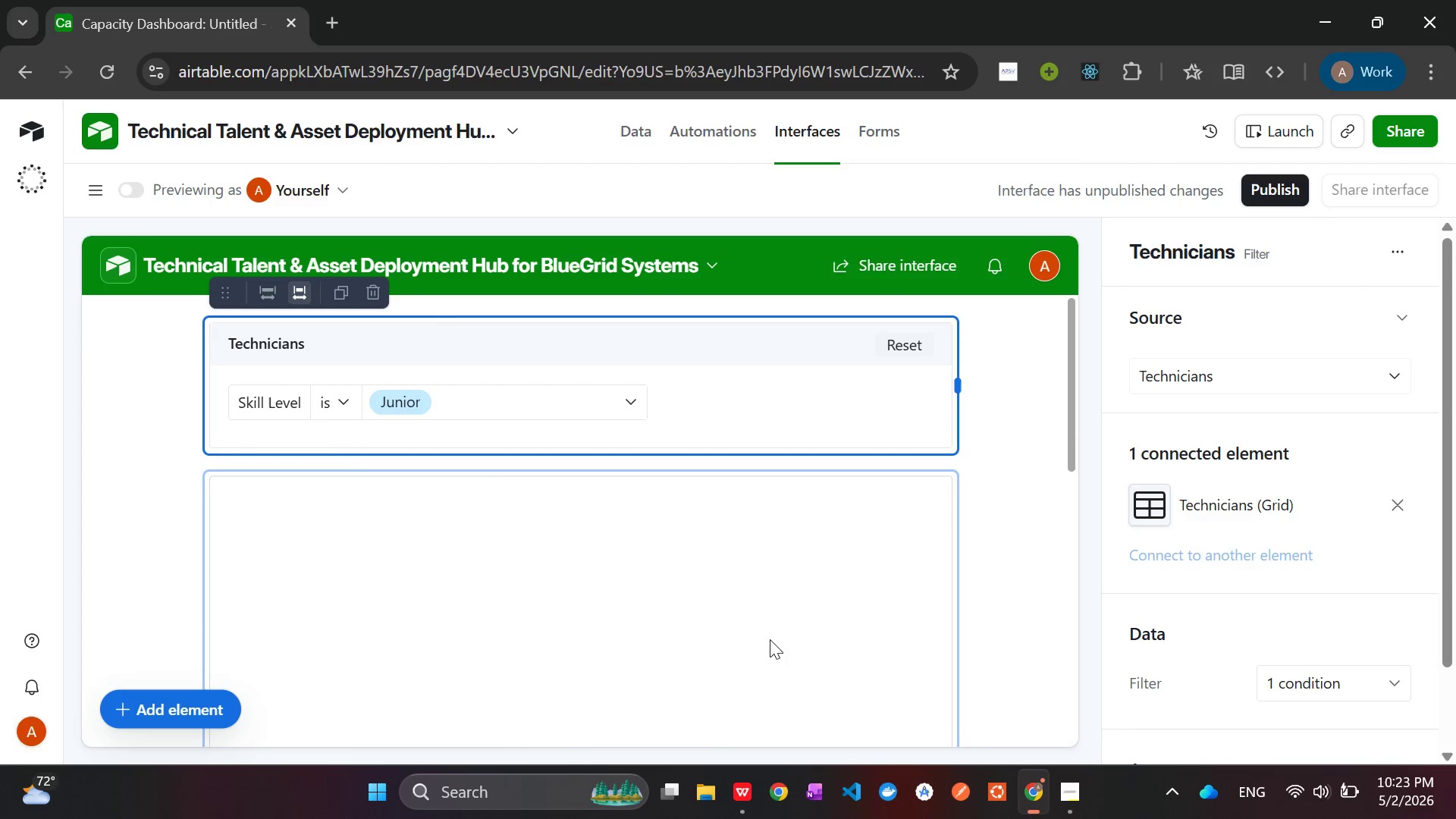 
wait(9.2)
 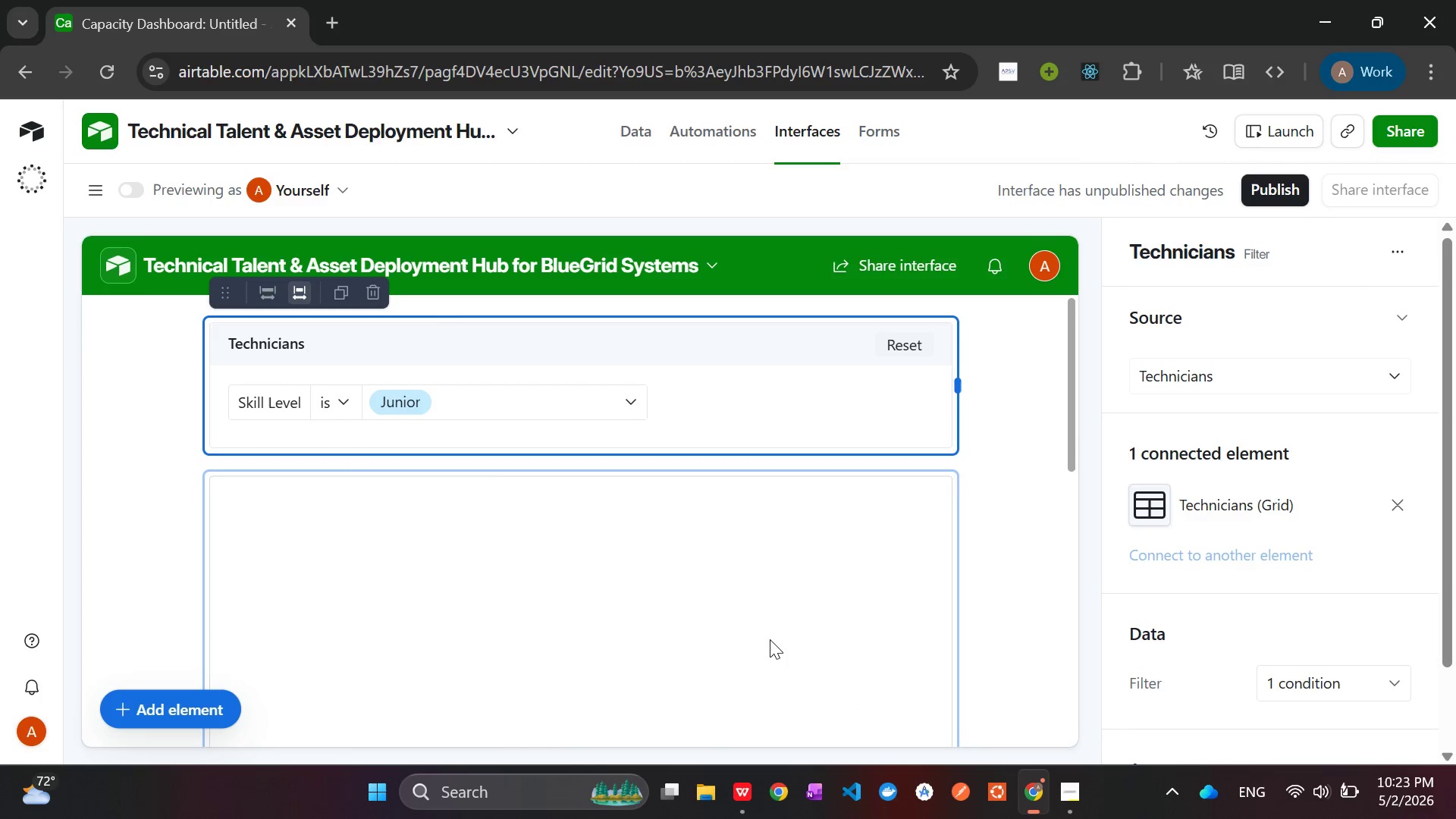 
left_click([1015, 535])
 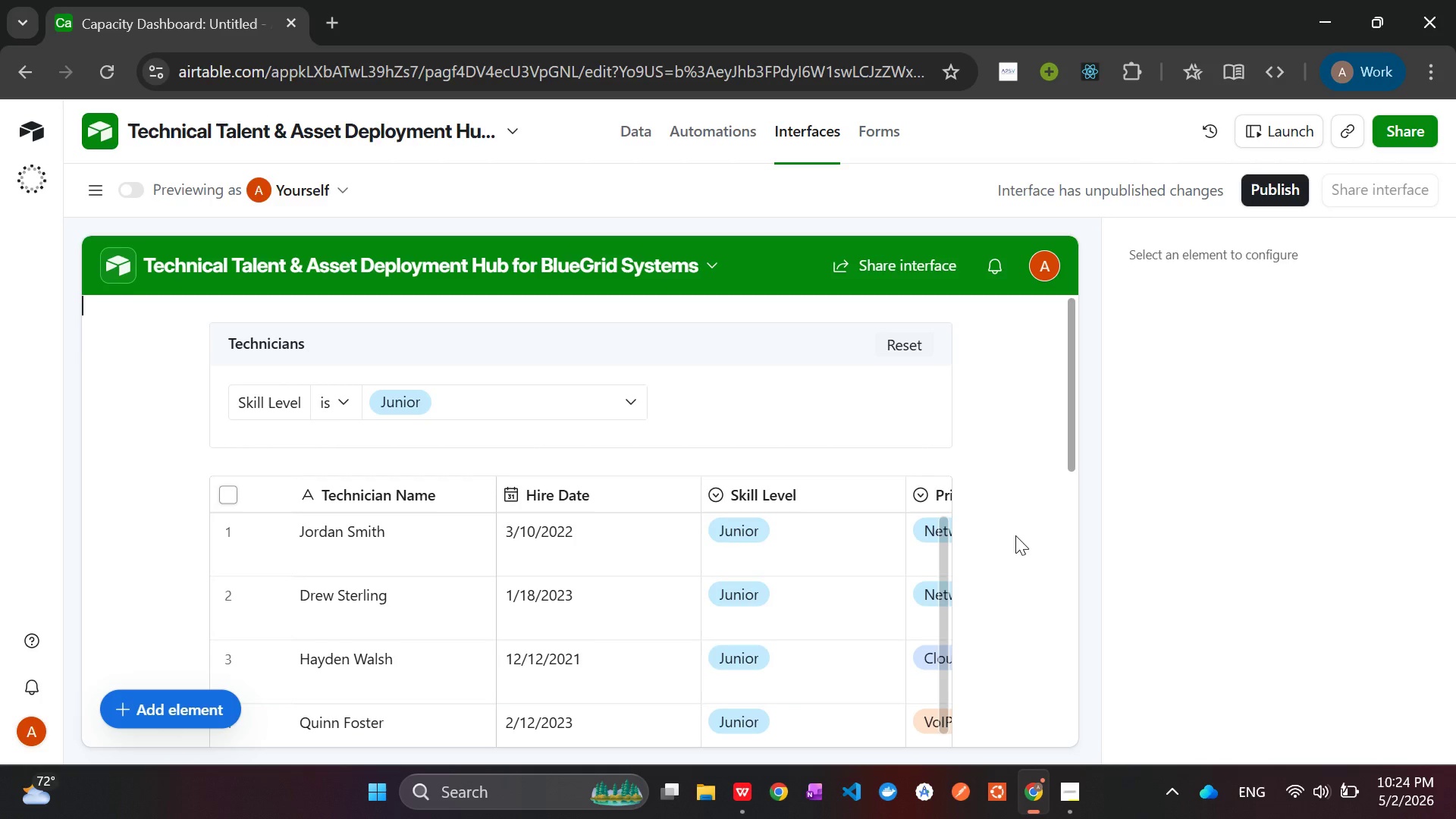 
wait(15.58)
 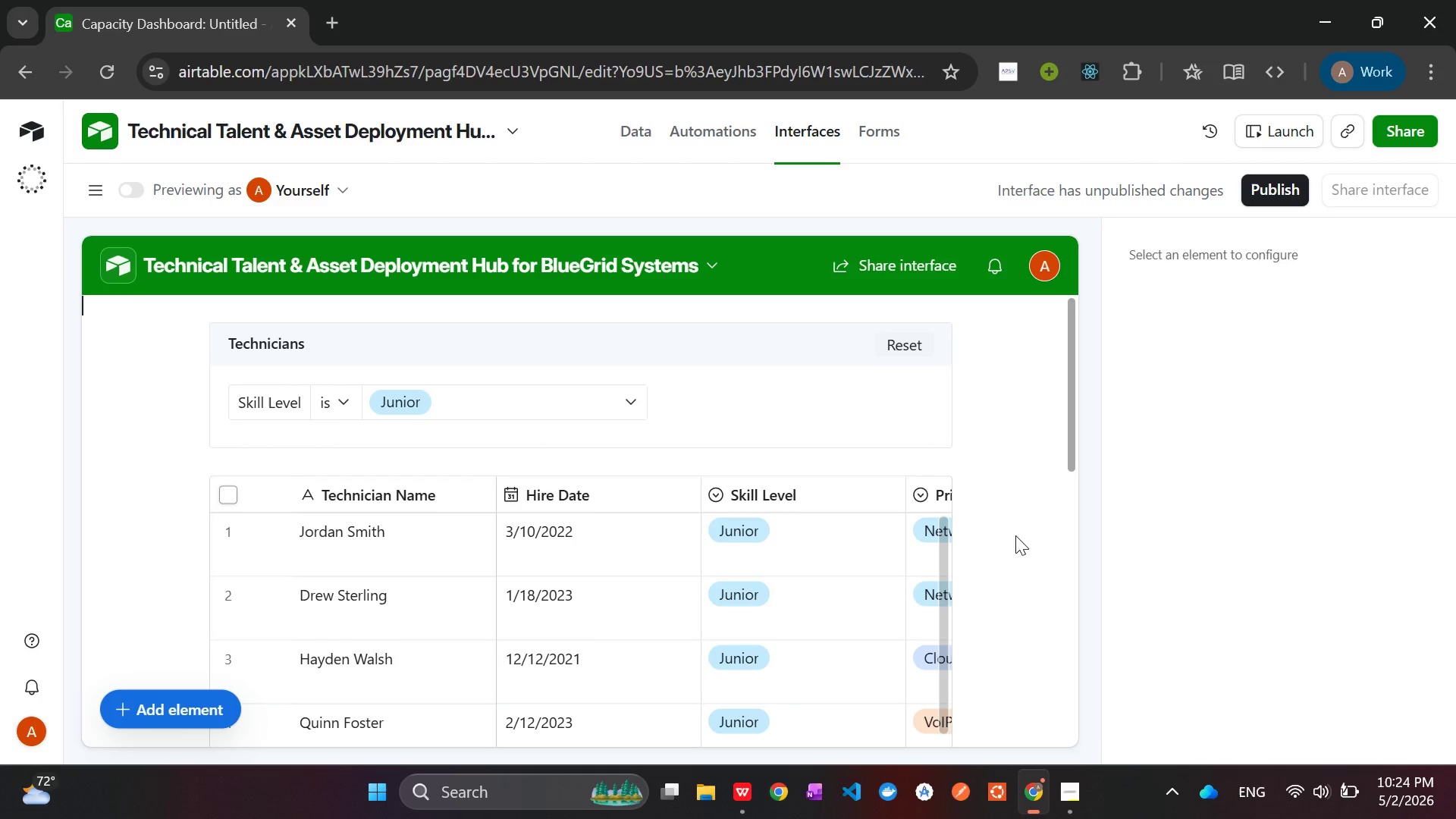 
left_click([1063, 802])